 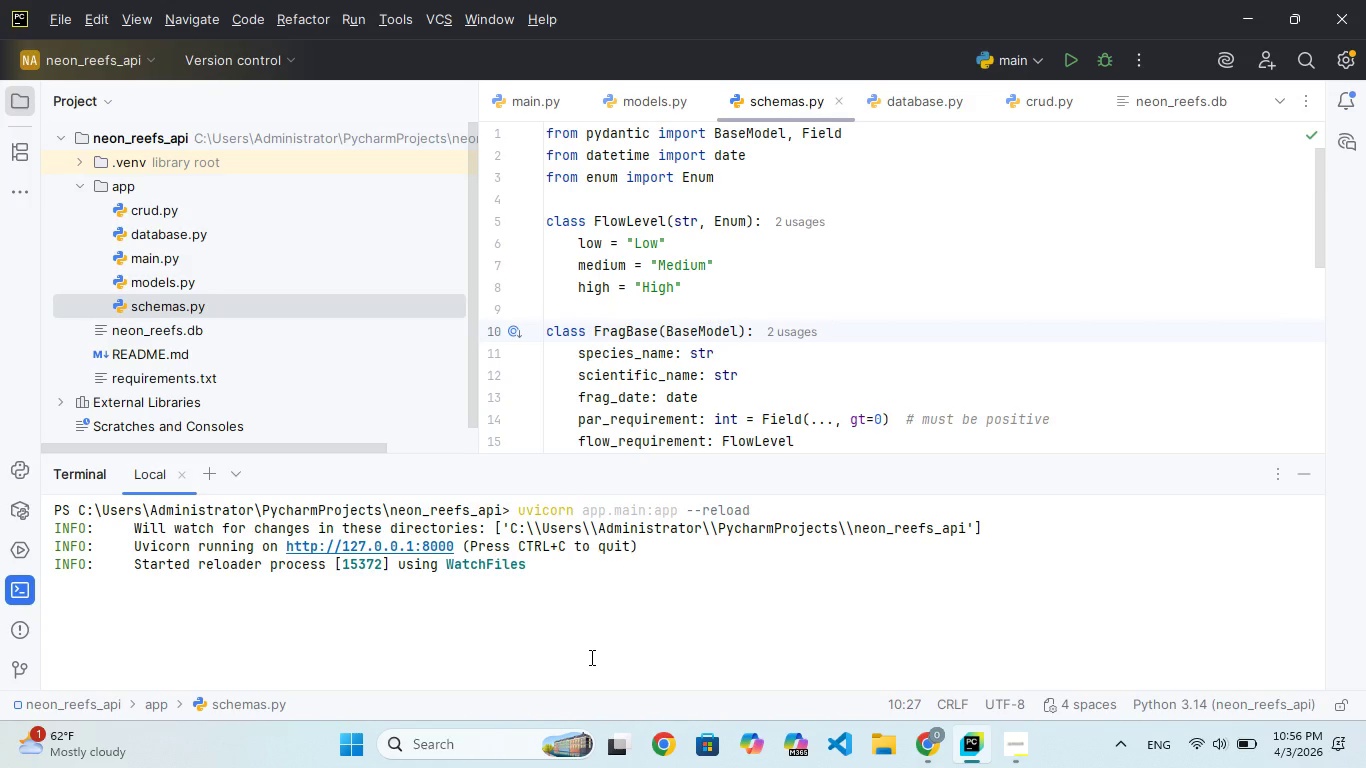 
scroll: coordinate [590, 657], scroll_direction: up, amount: 1.0
 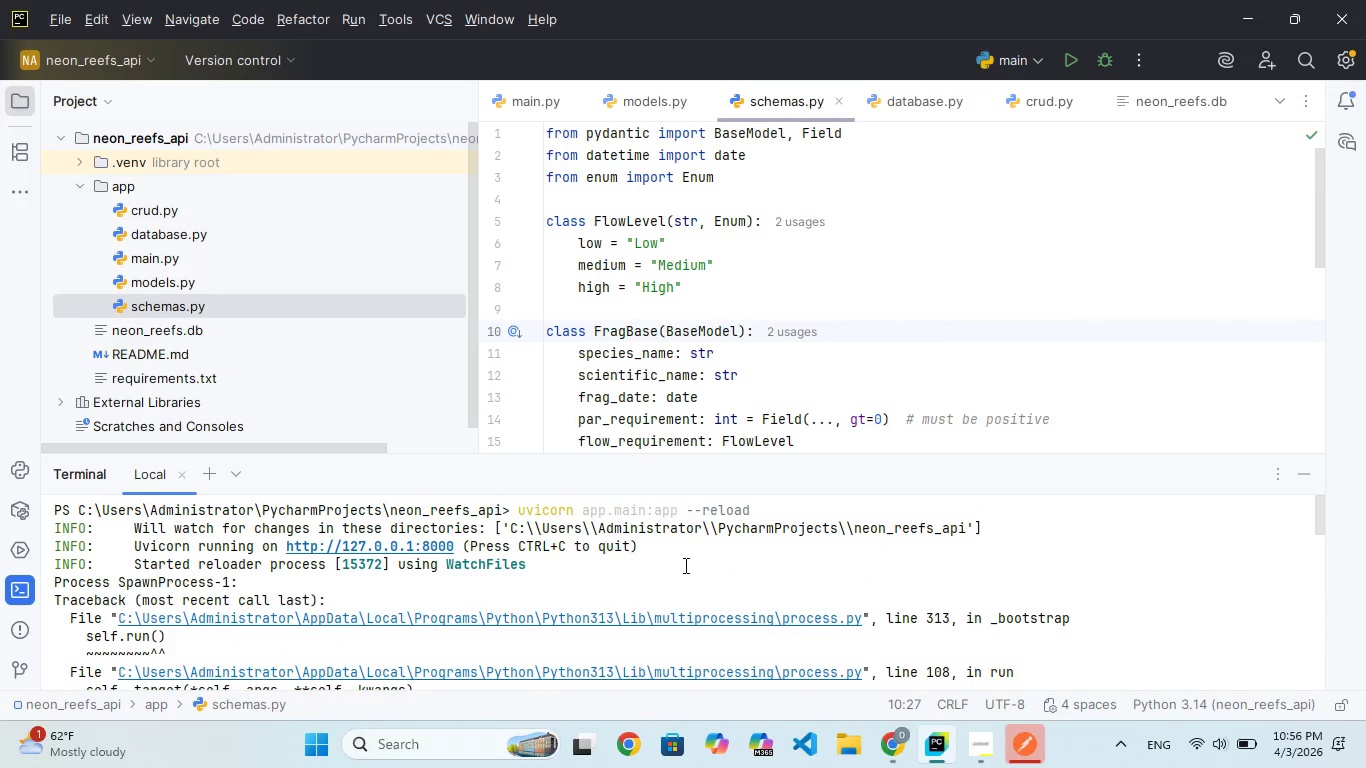 
wait(8.66)
 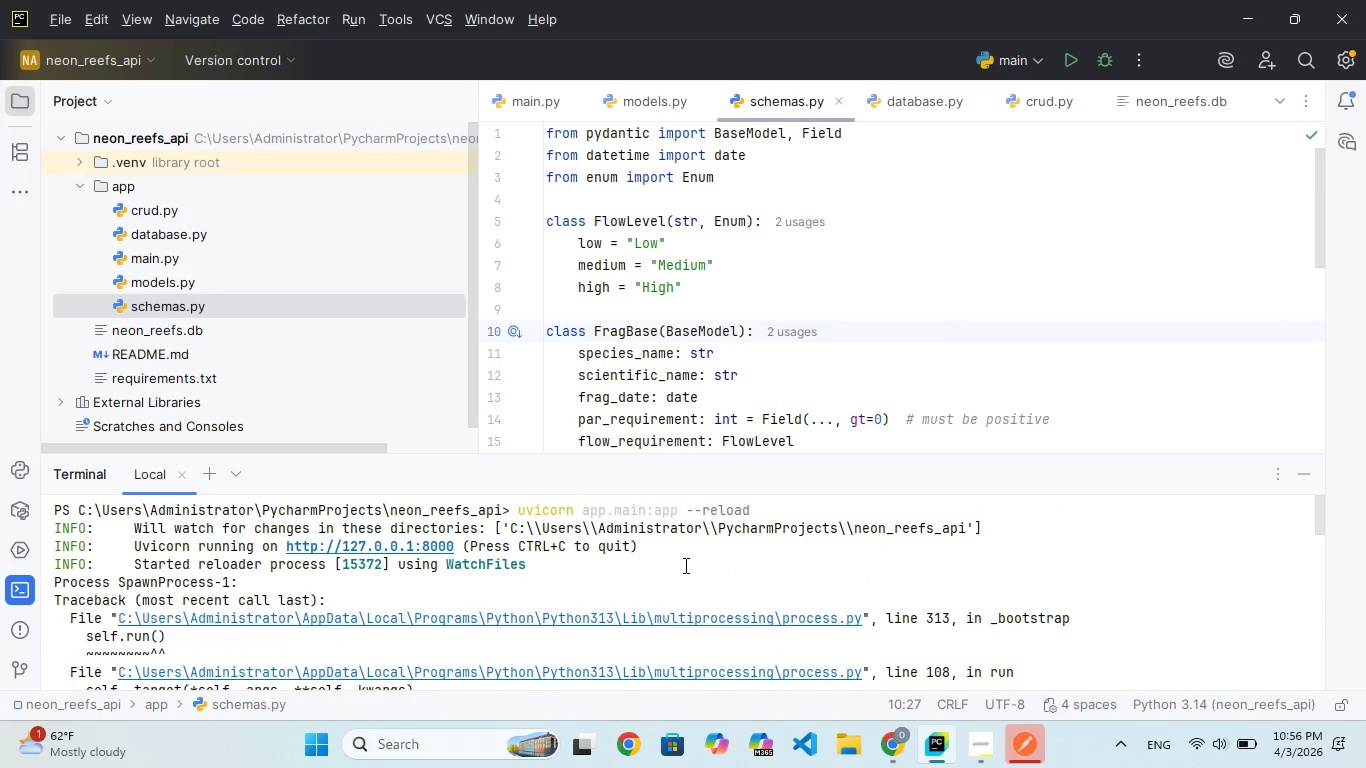 
left_click_drag(start_coordinate=[56, 506], to_coordinate=[320, 716])
 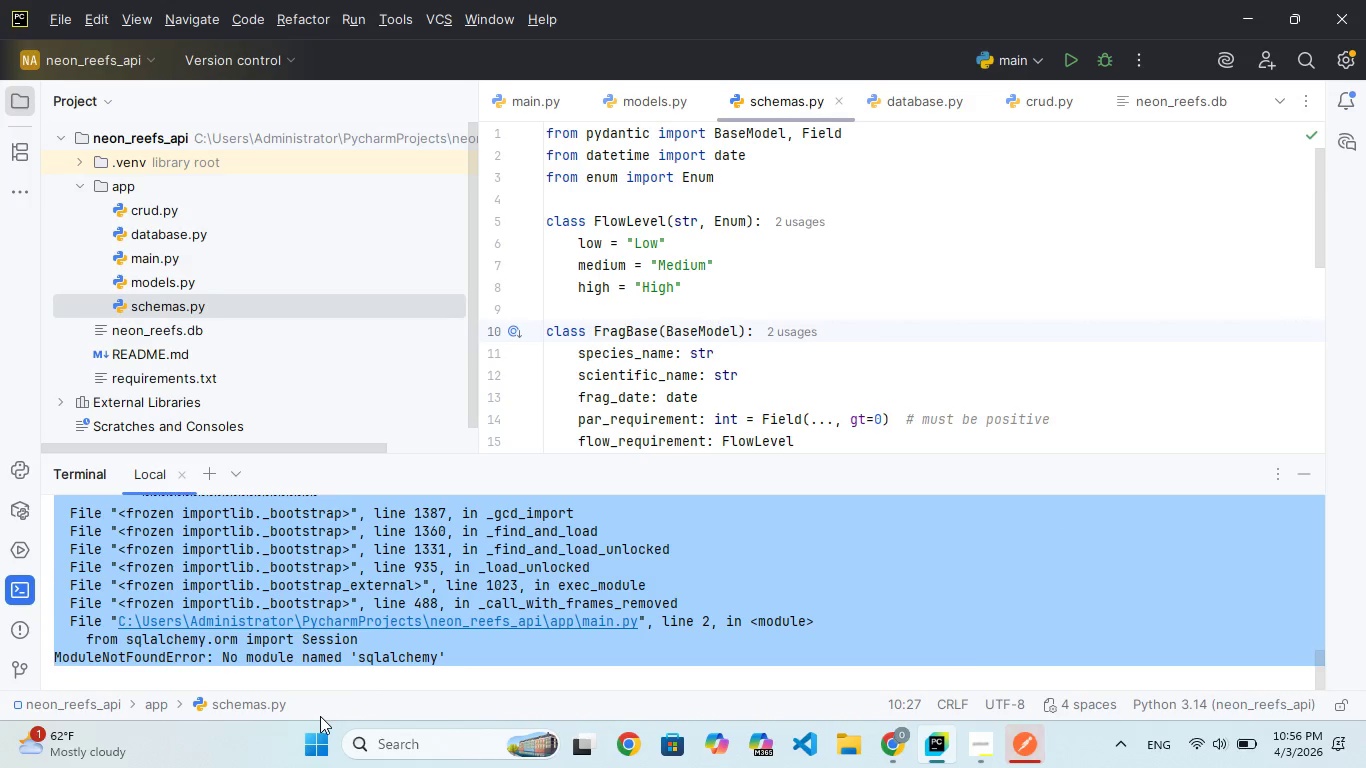 
key(Control+C)
 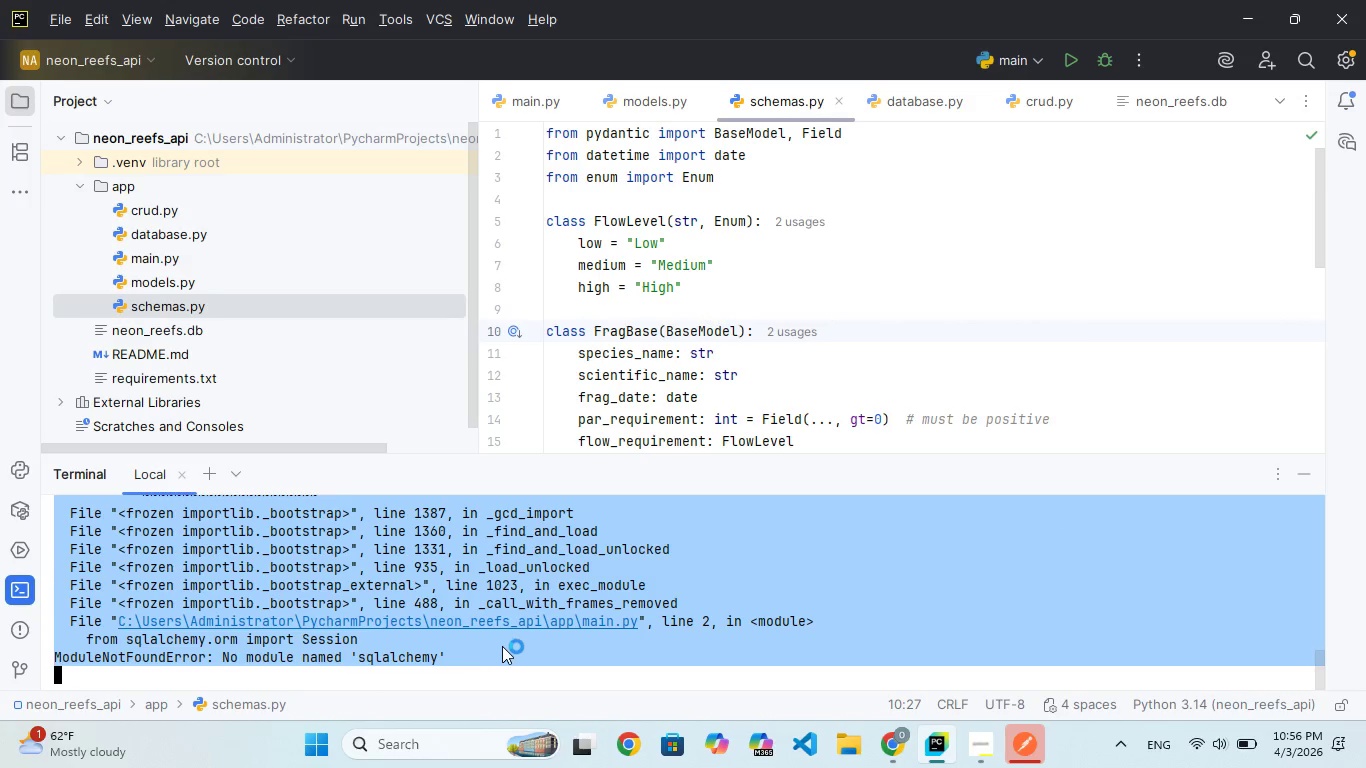 
left_click([502, 646])
 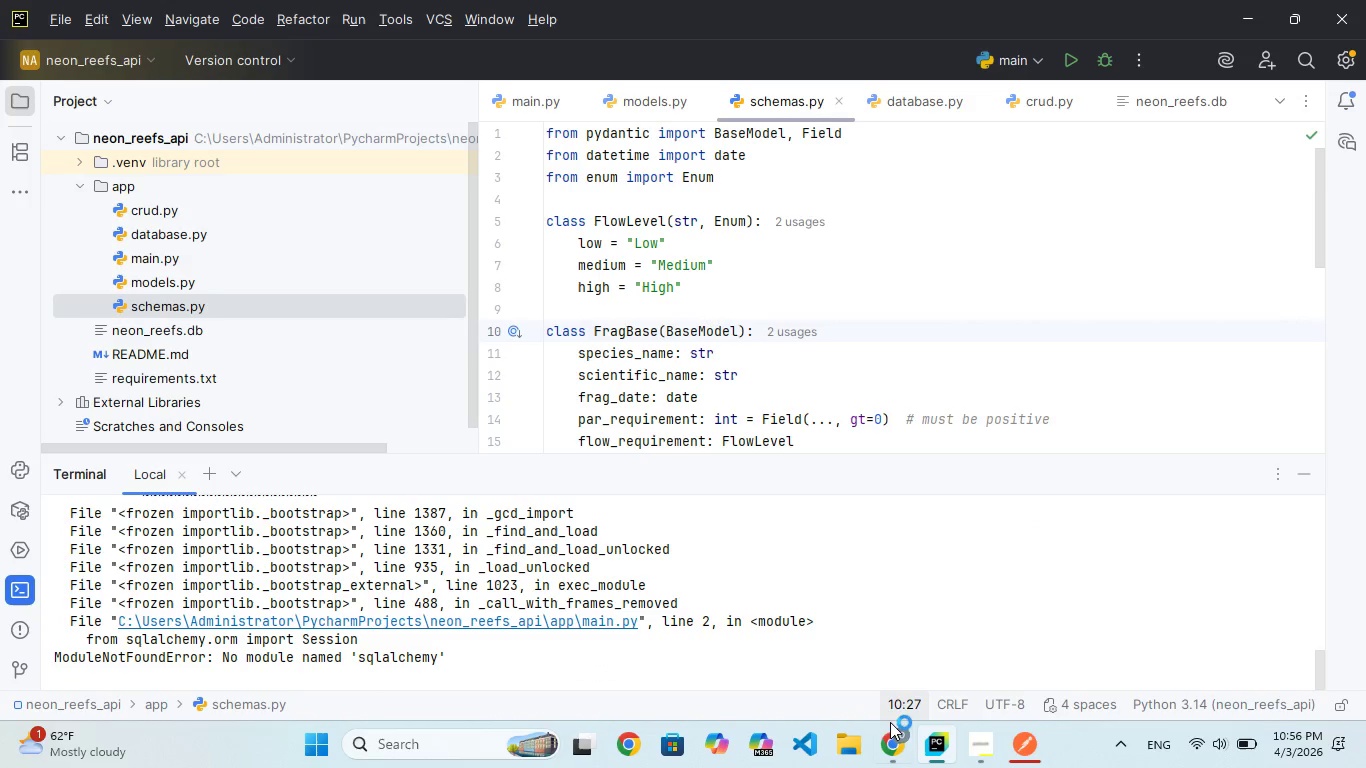 
left_click([892, 737])
 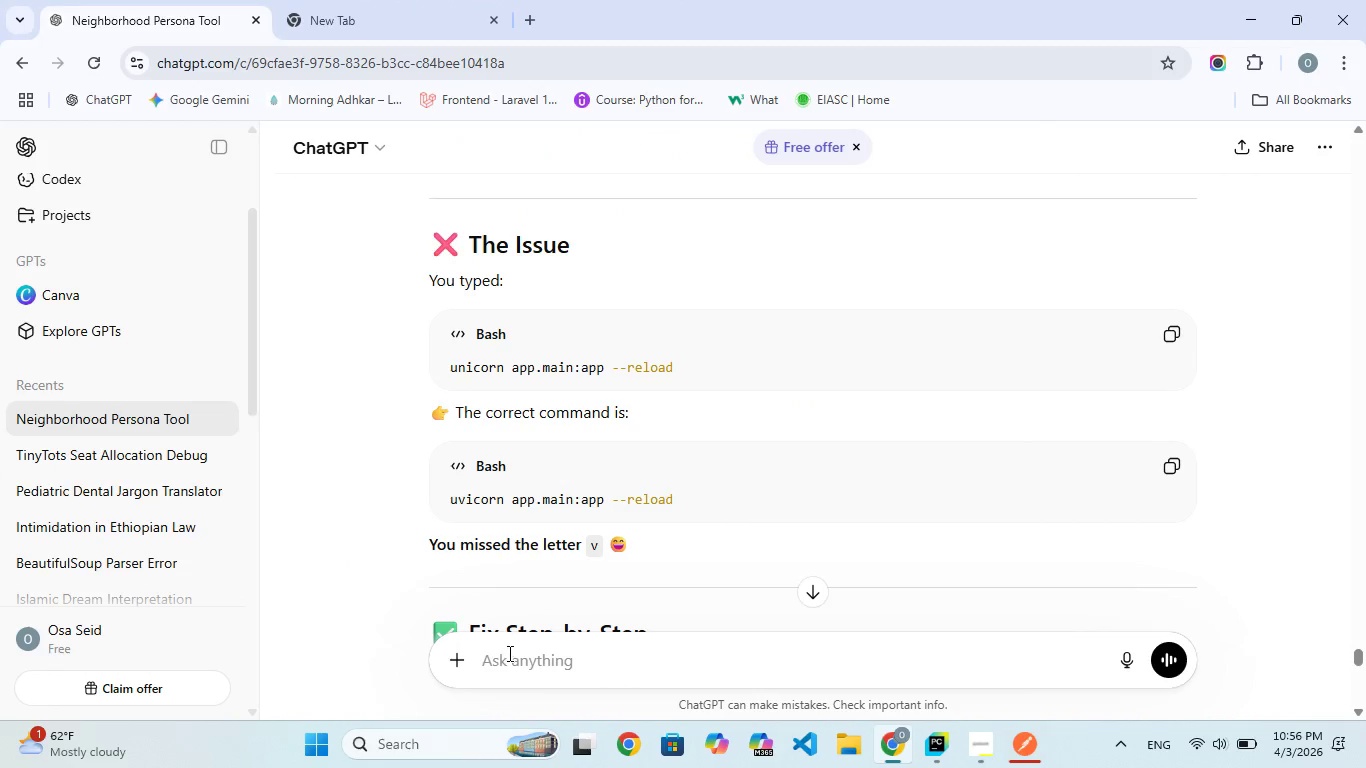 
left_click([508, 655])
 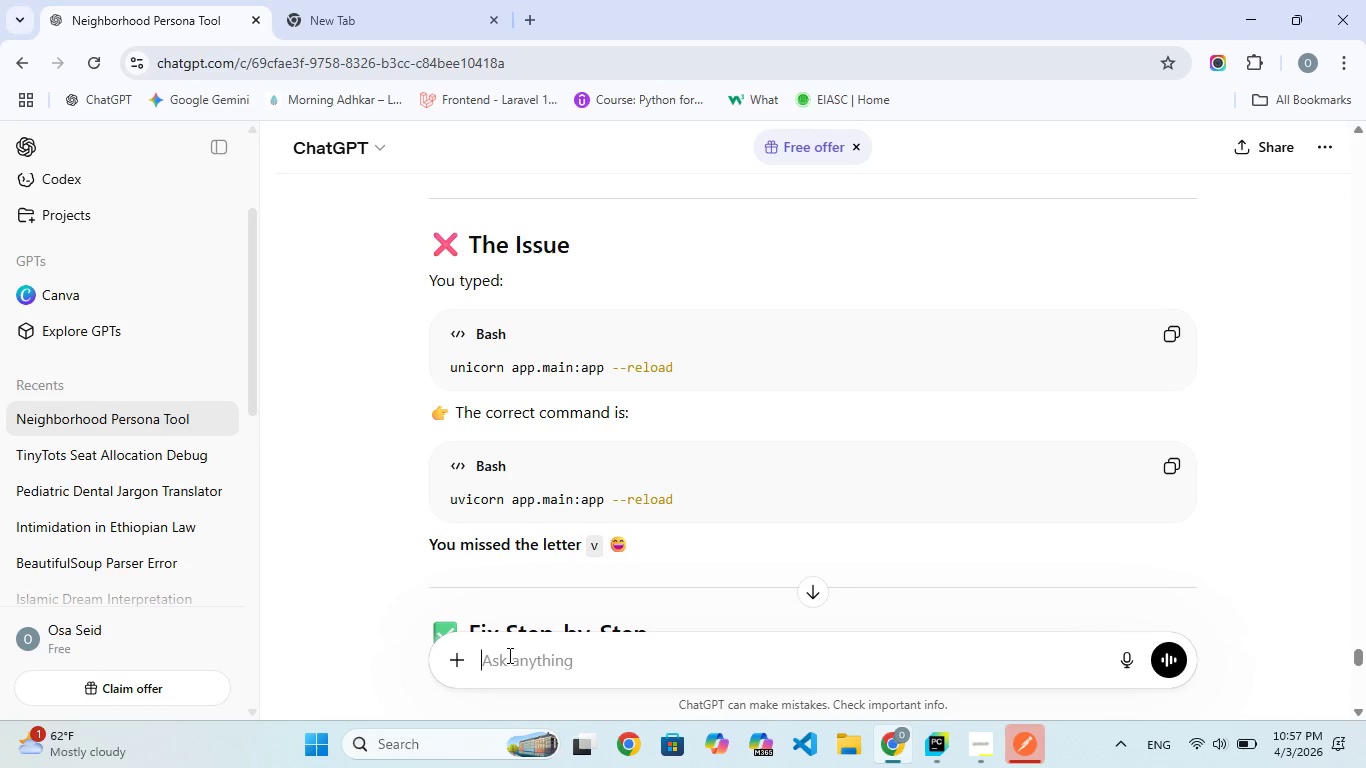 
key(Control+V)
 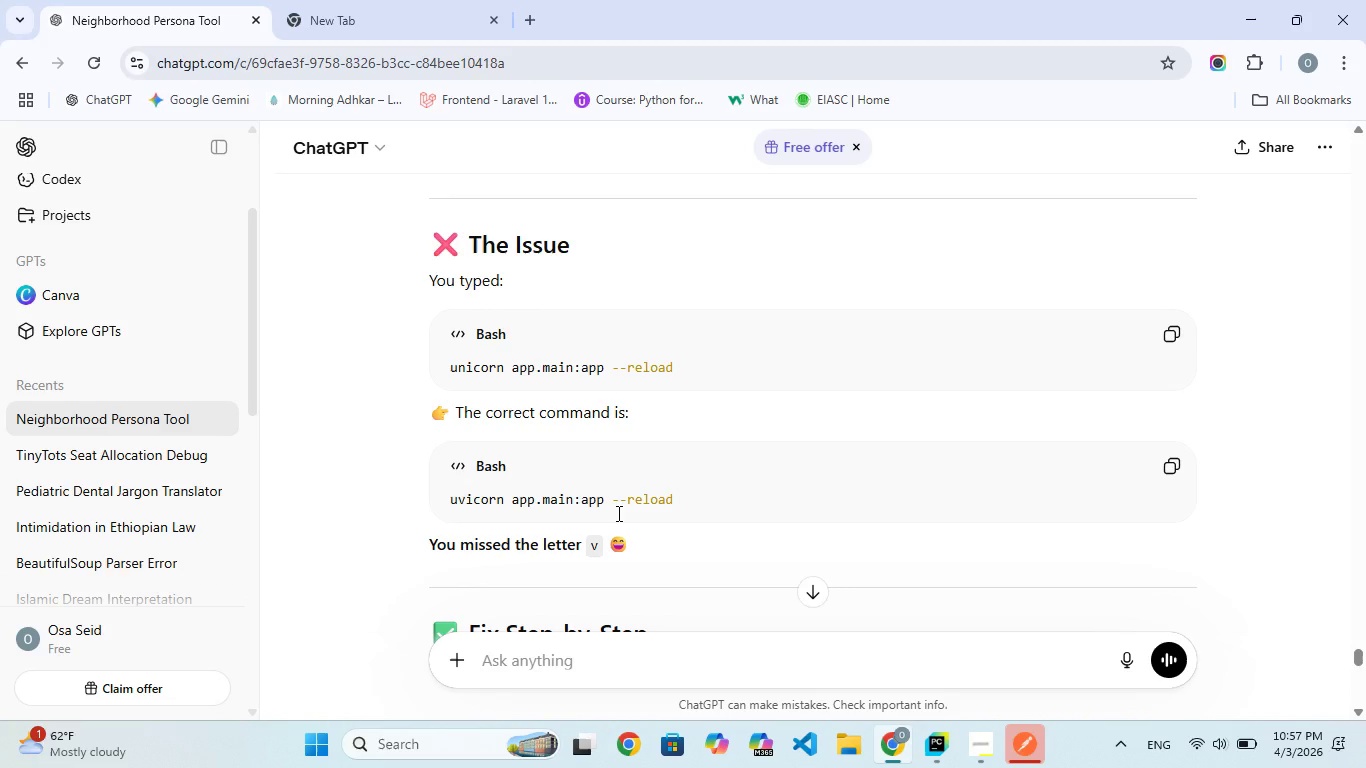 
mouse_move([705, 545])
 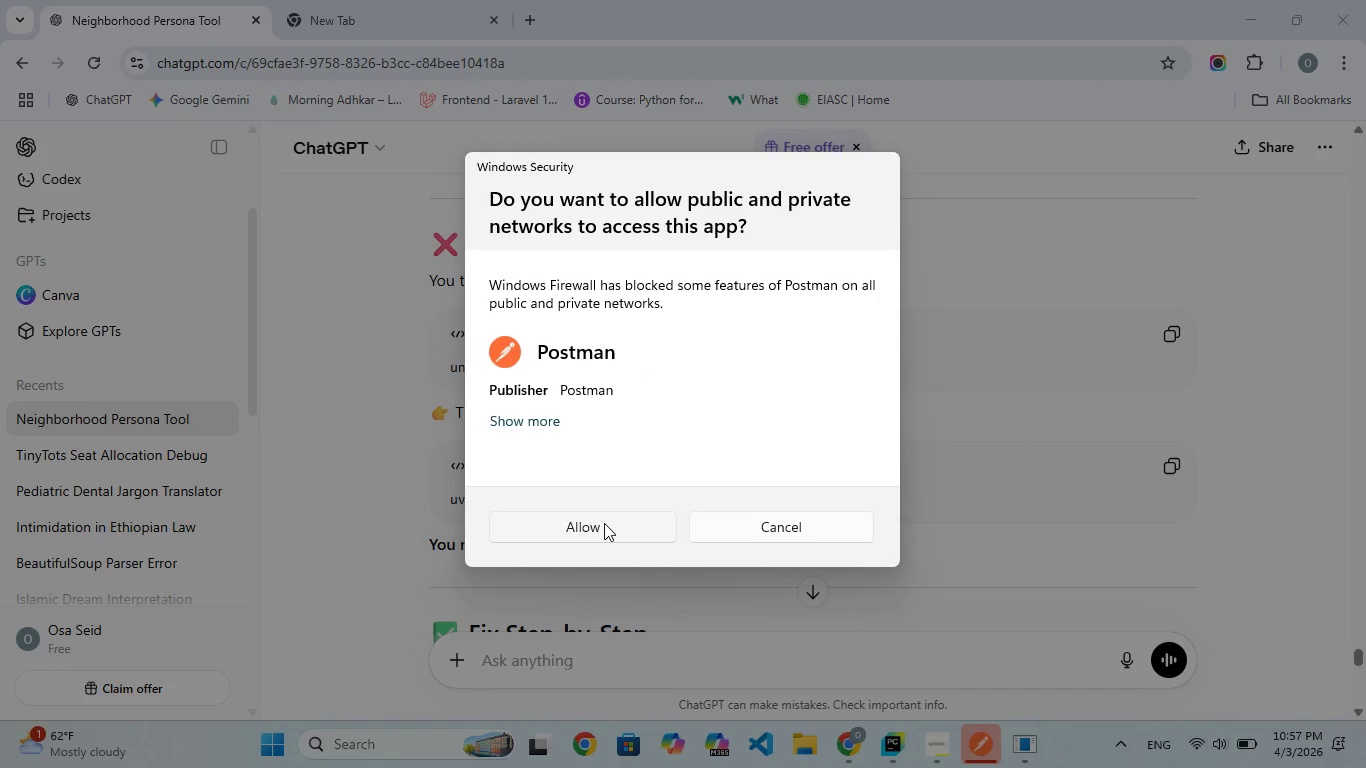 
left_click([604, 523])
 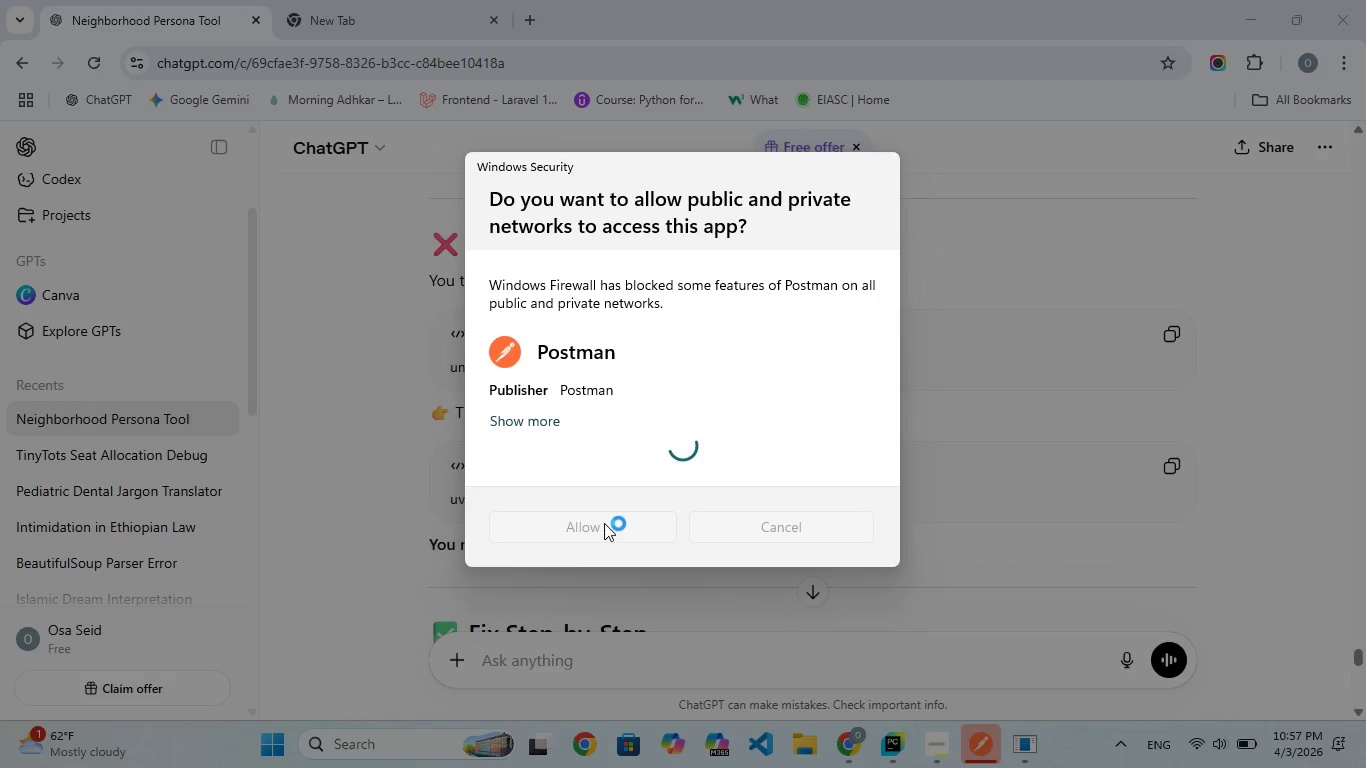 
wait(6.78)
 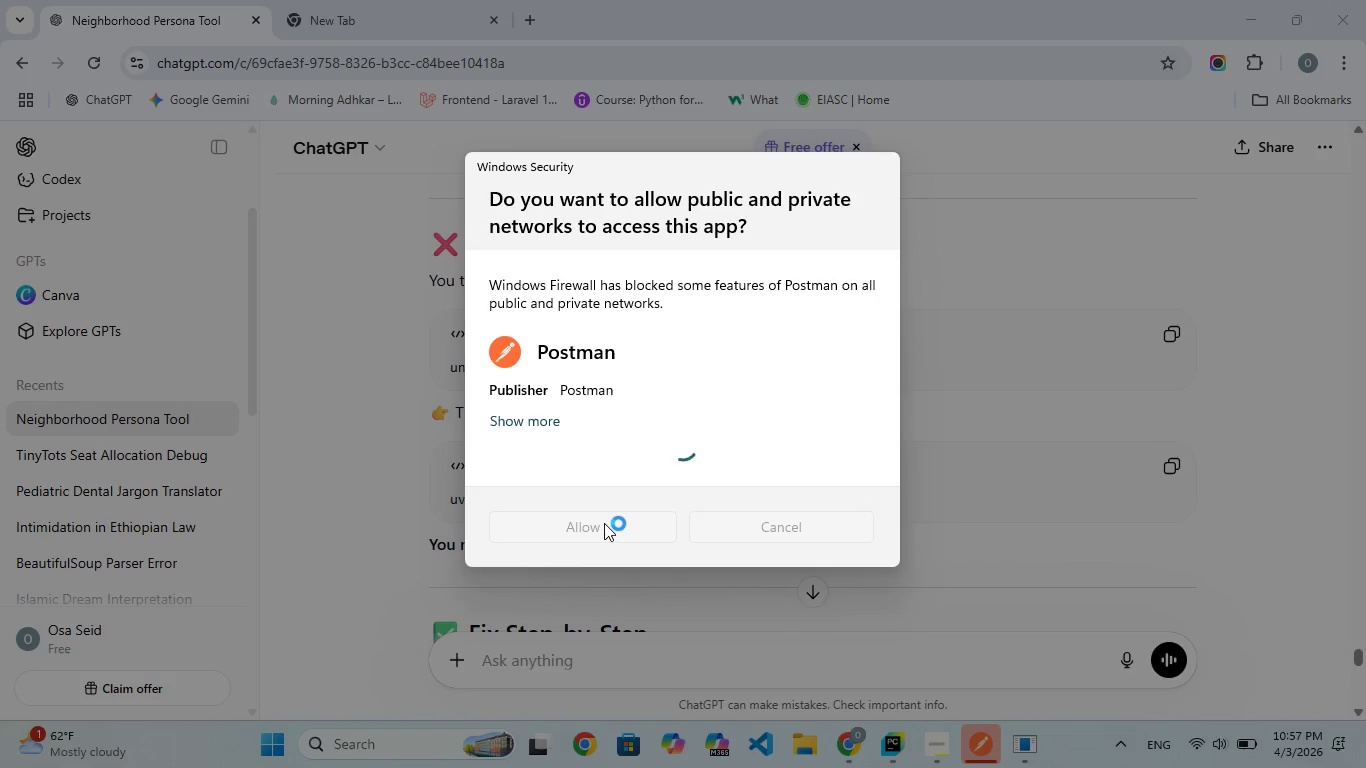 
left_click([1016, 550])
 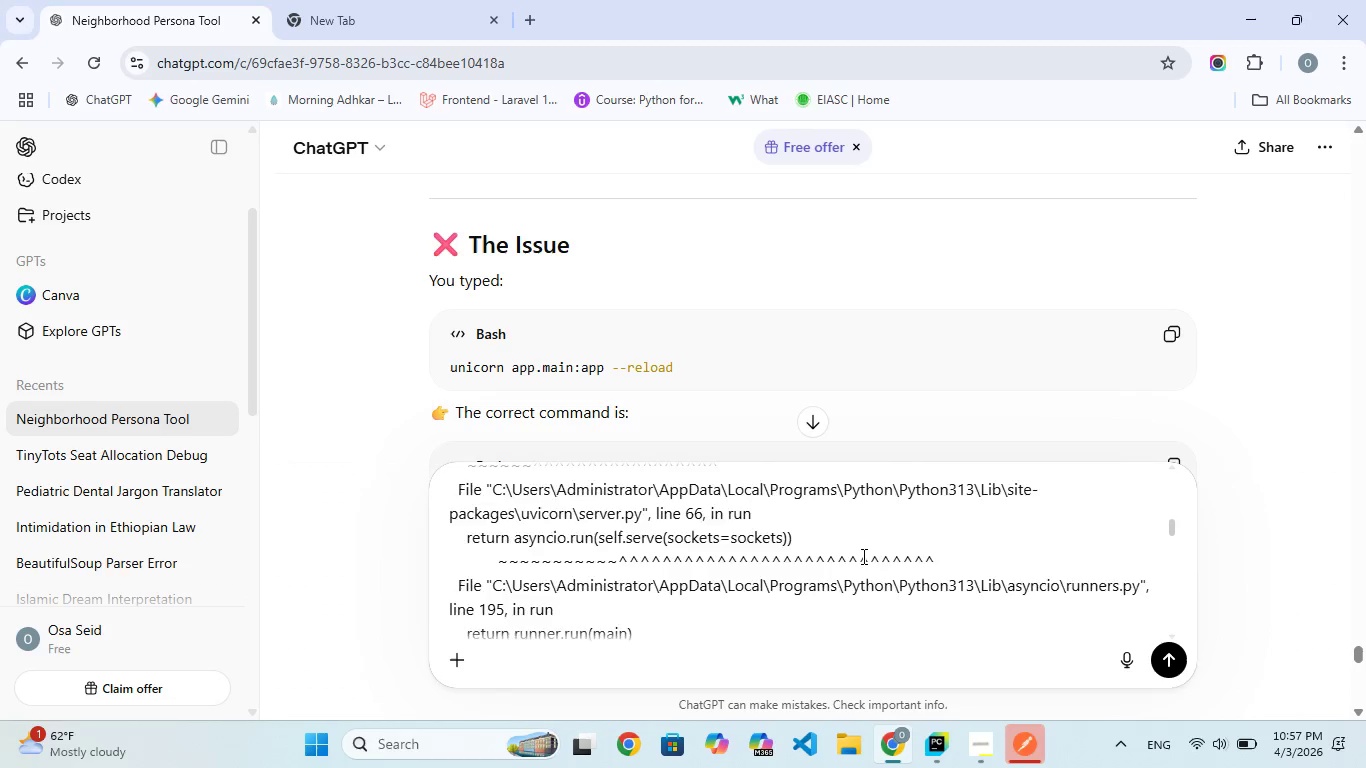 
wait(6.53)
 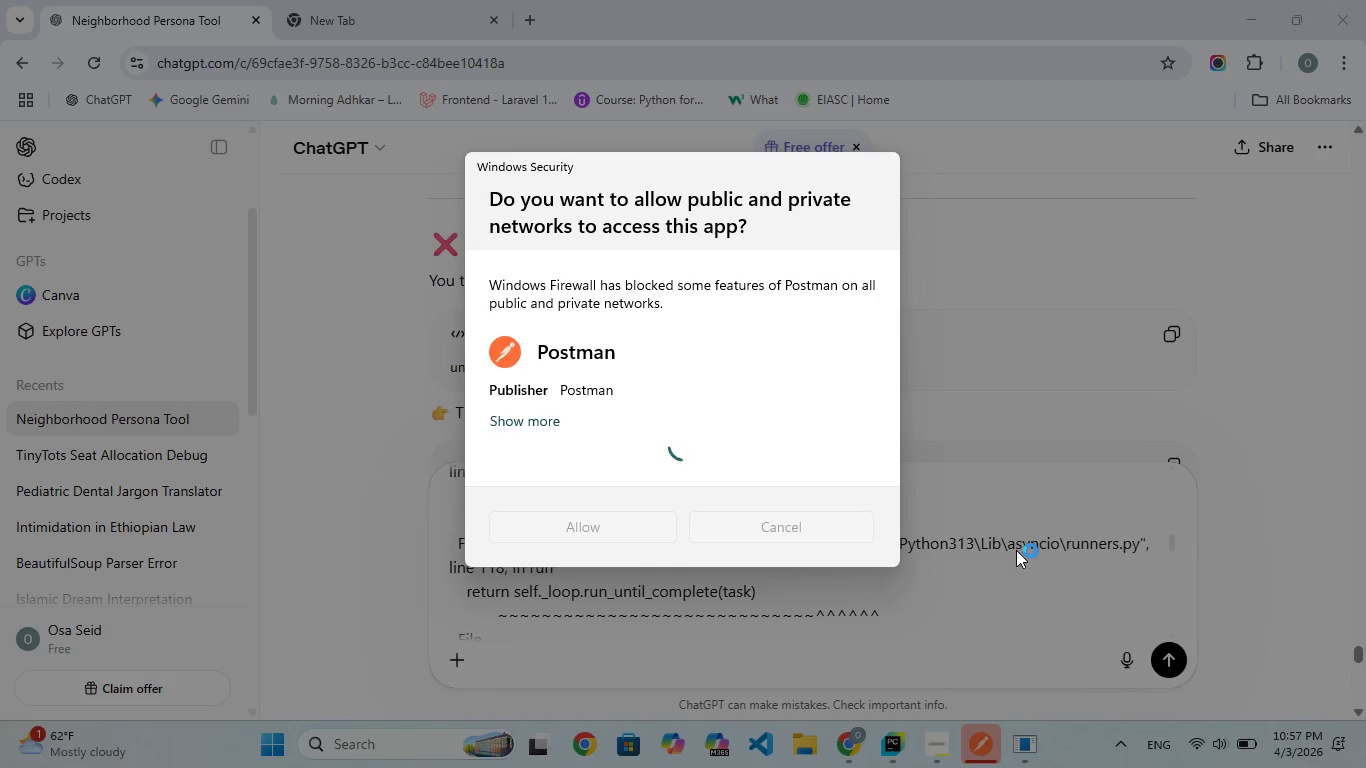 
left_click([1174, 663])
 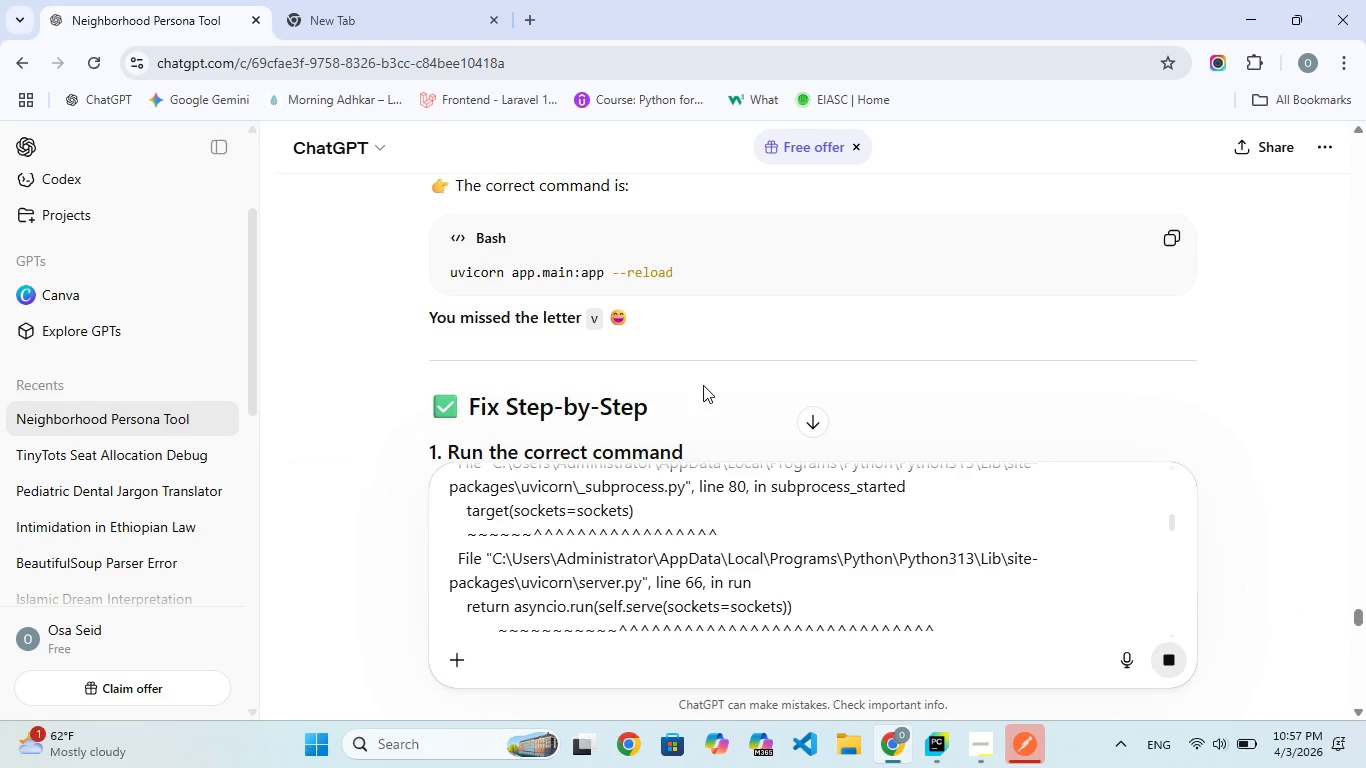 
wait(14.12)
 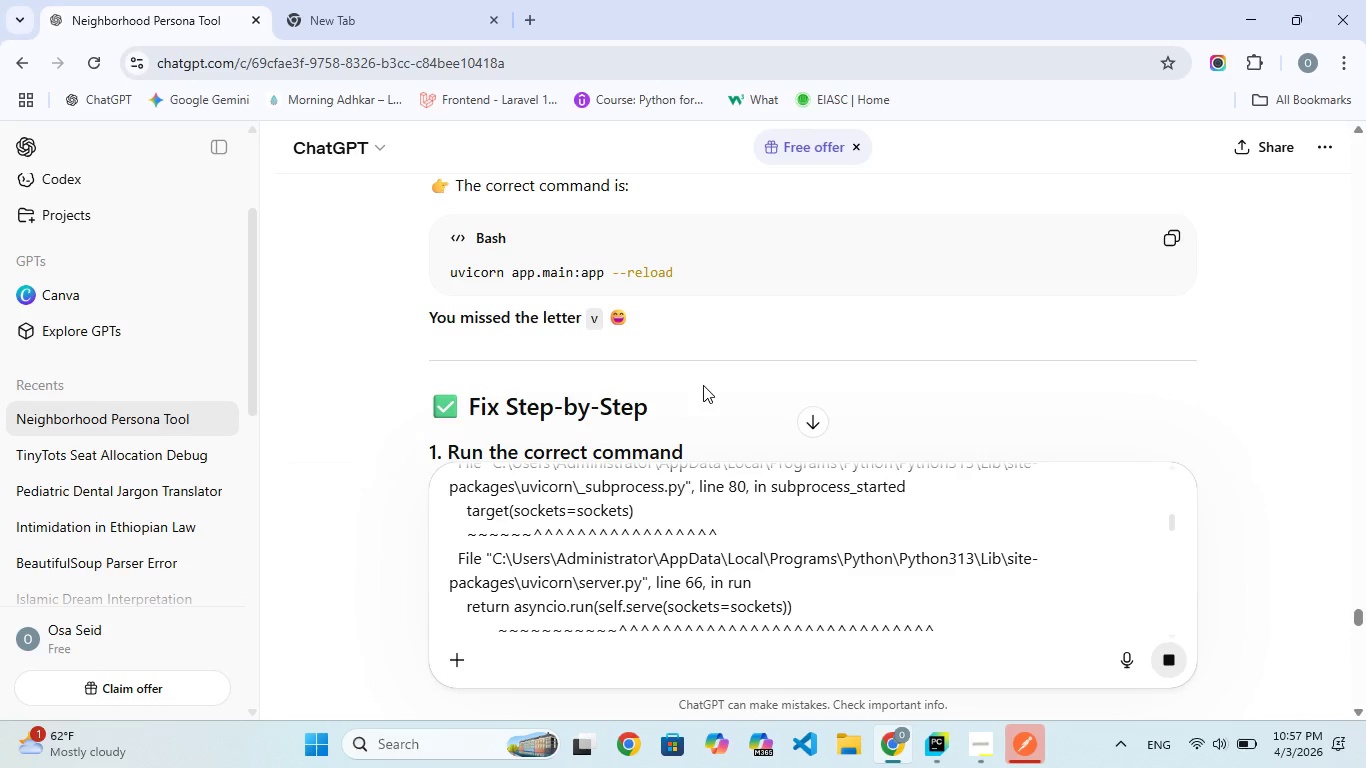 
left_click([975, 740])
 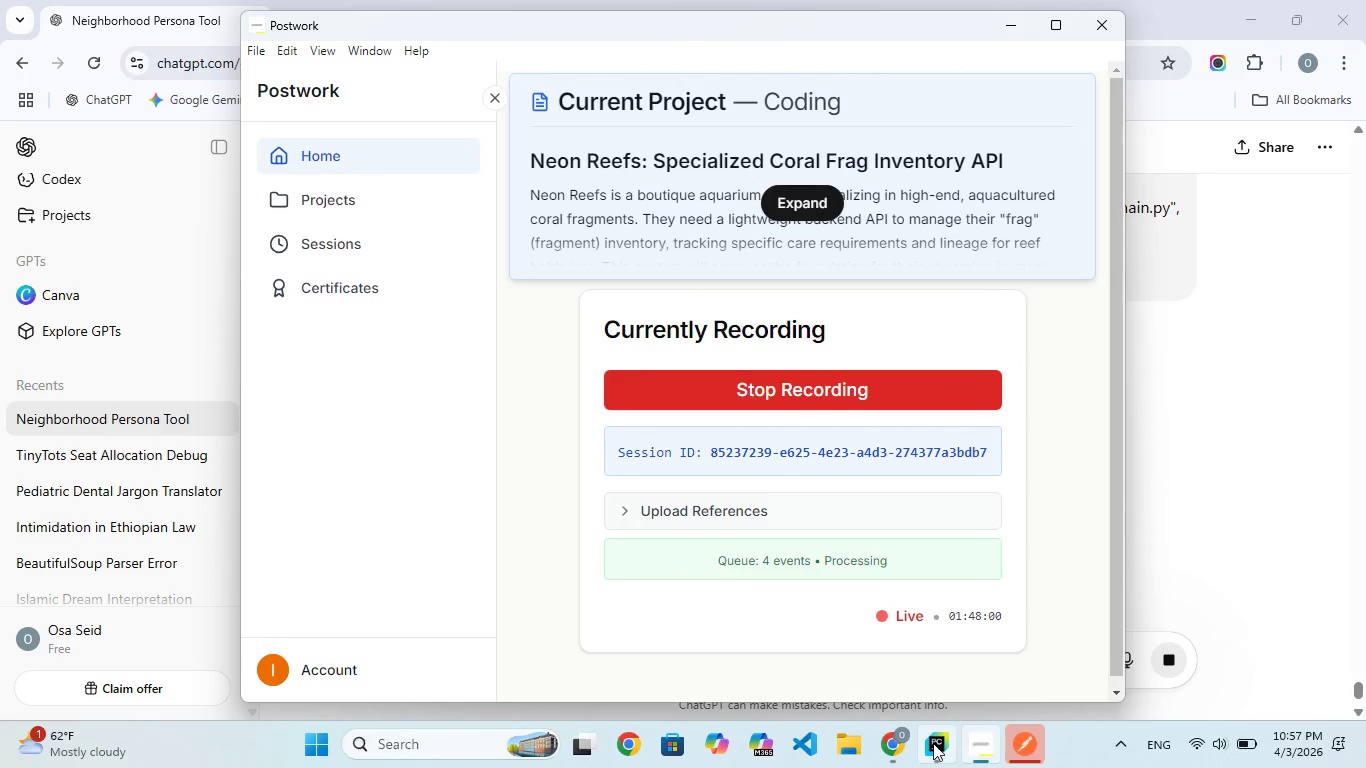 
left_click([931, 745])
 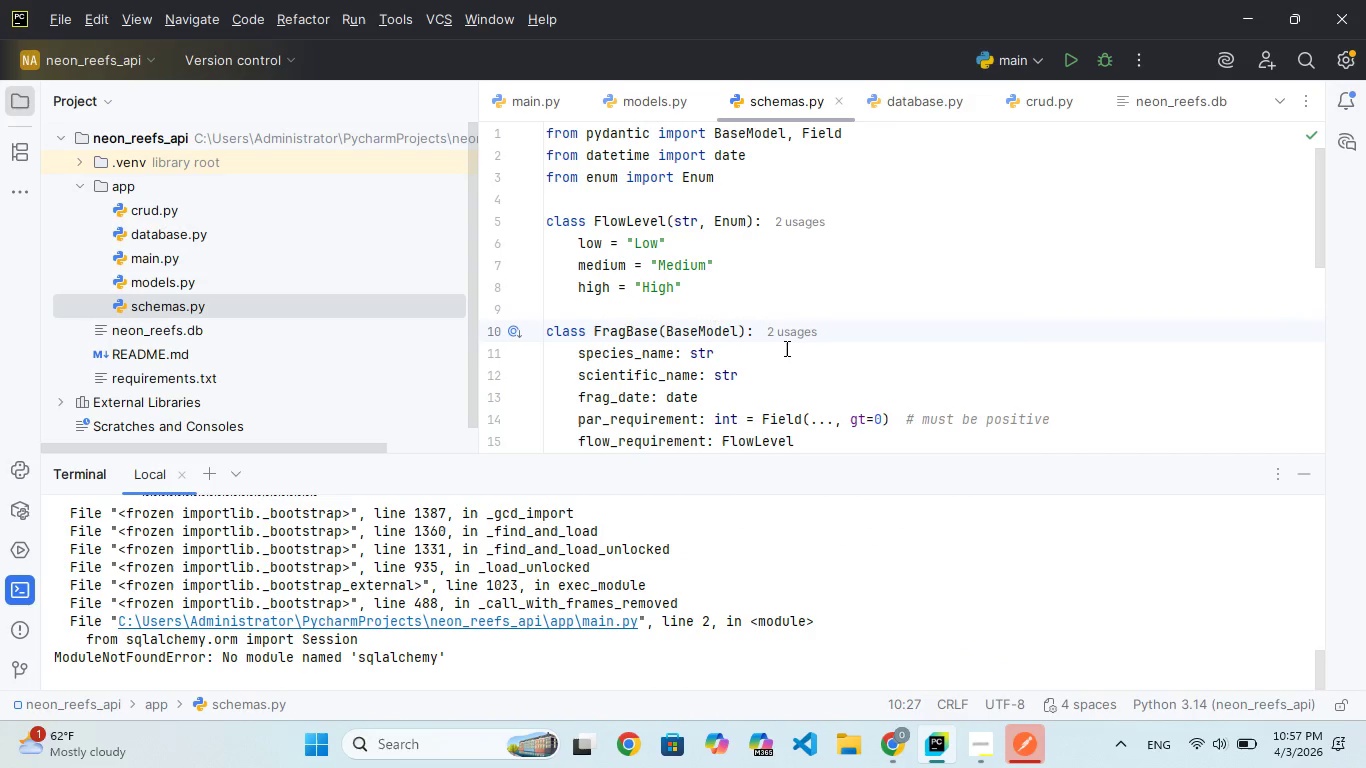 
scroll: coordinate [785, 348], scroll_direction: down, amount: 4.0
 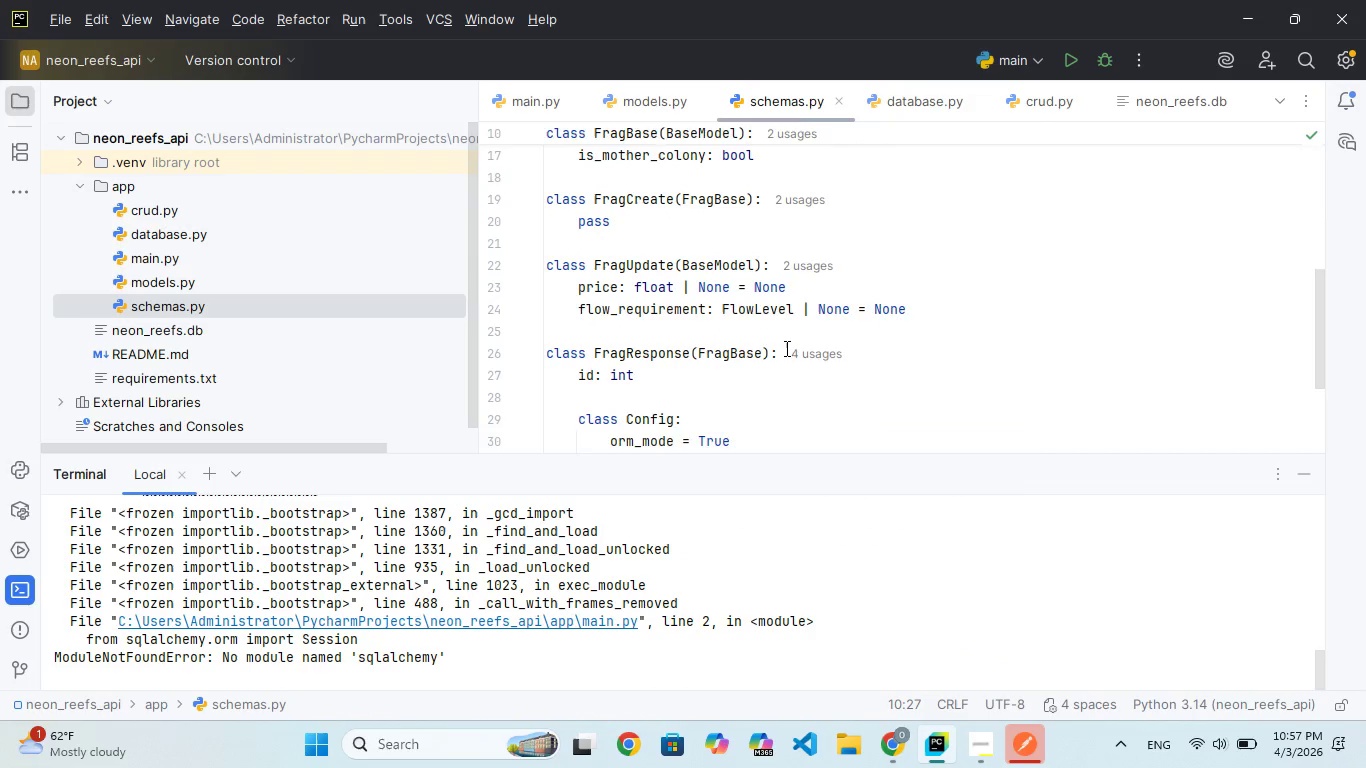 
scroll: coordinate [785, 348], scroll_direction: up, amount: 11.0
 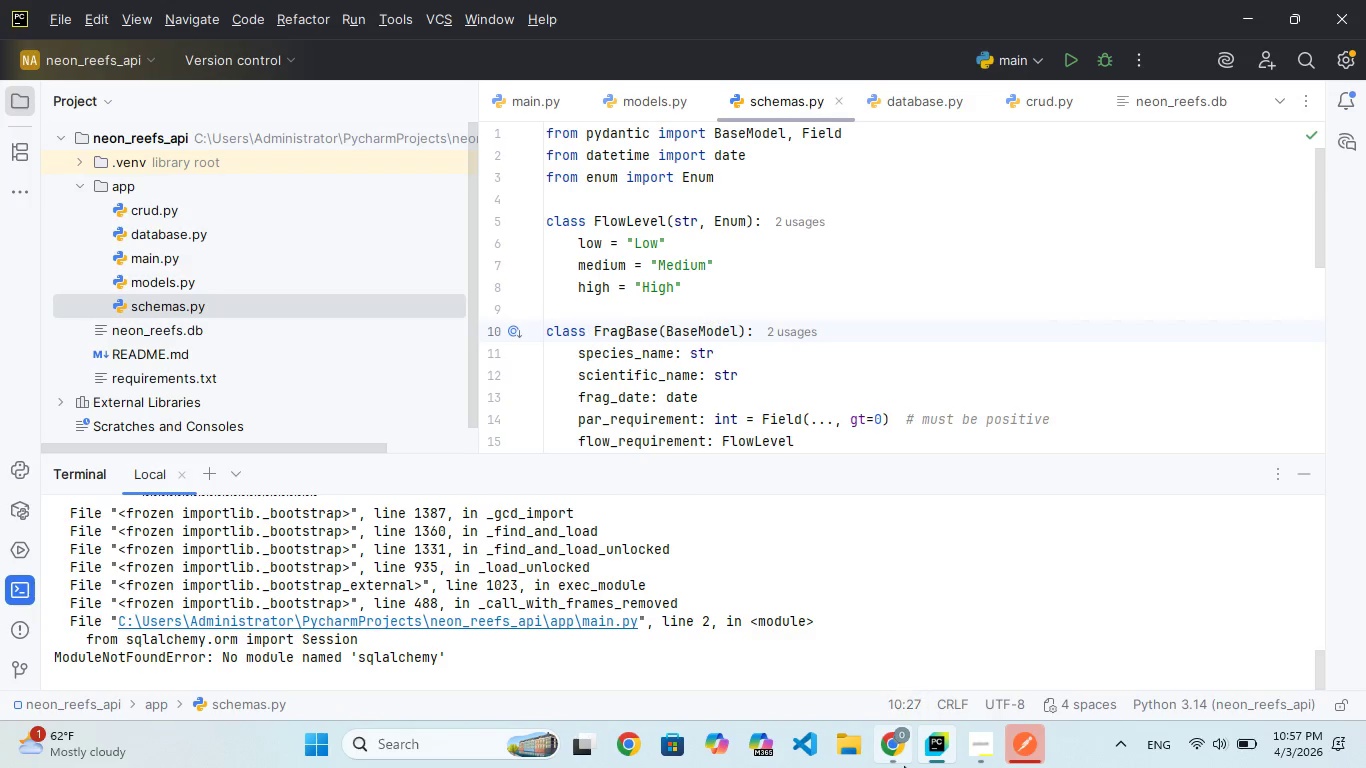 
mouse_move([901, 746])
 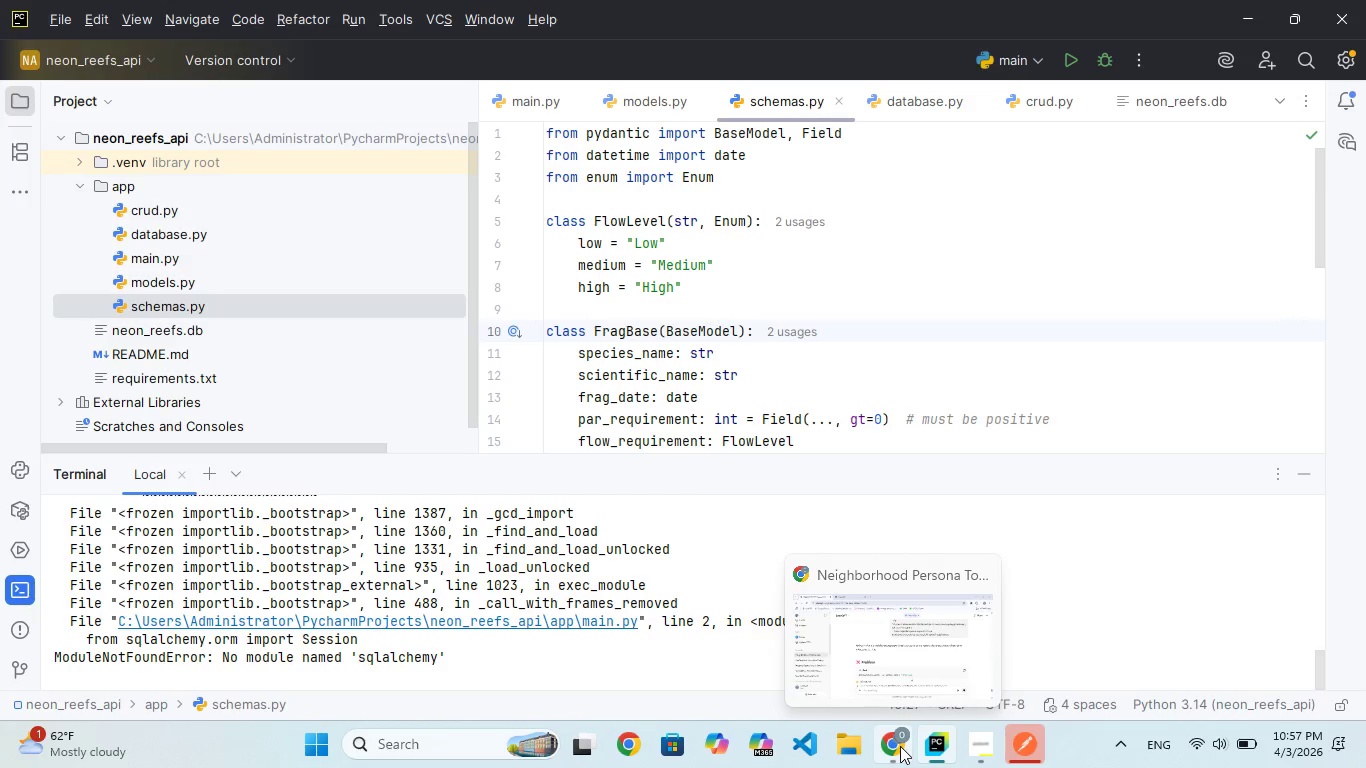 
left_click([900, 746])
 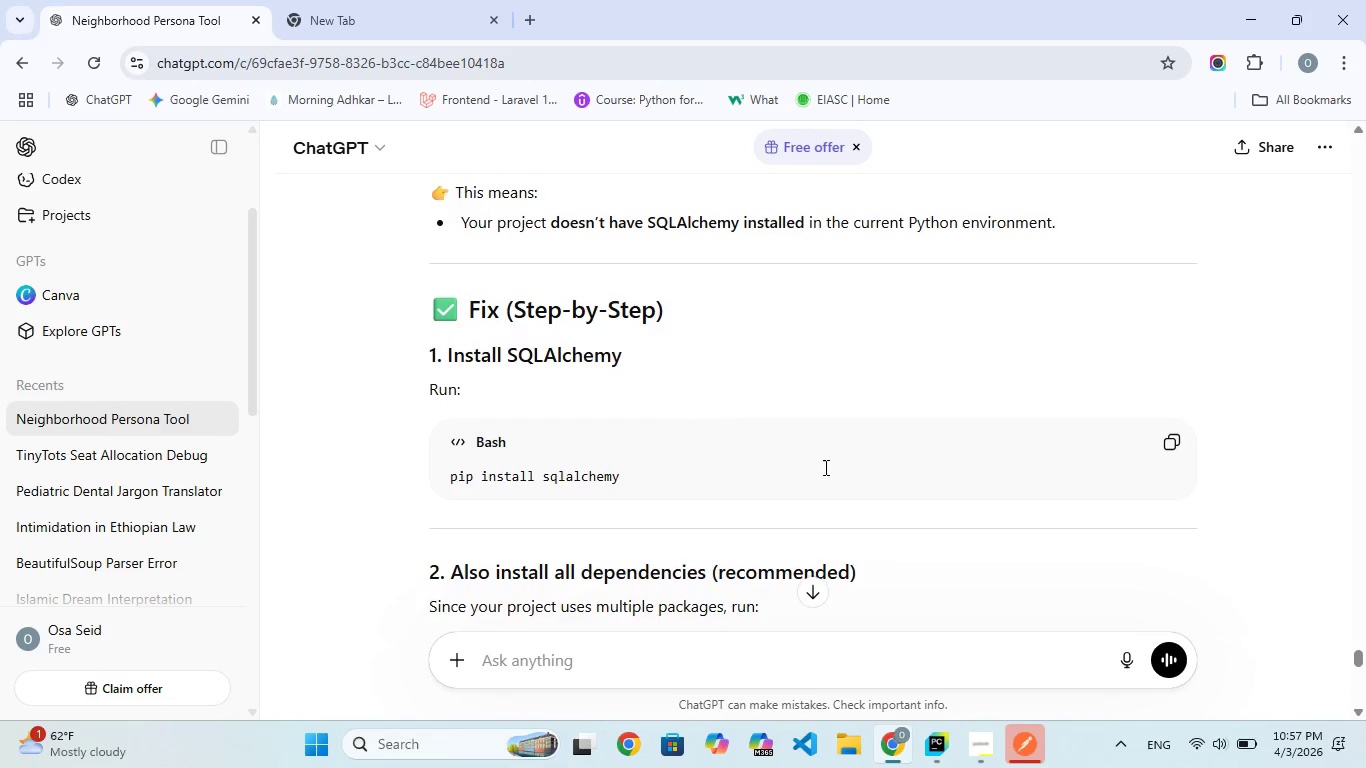 
wait(7.52)
 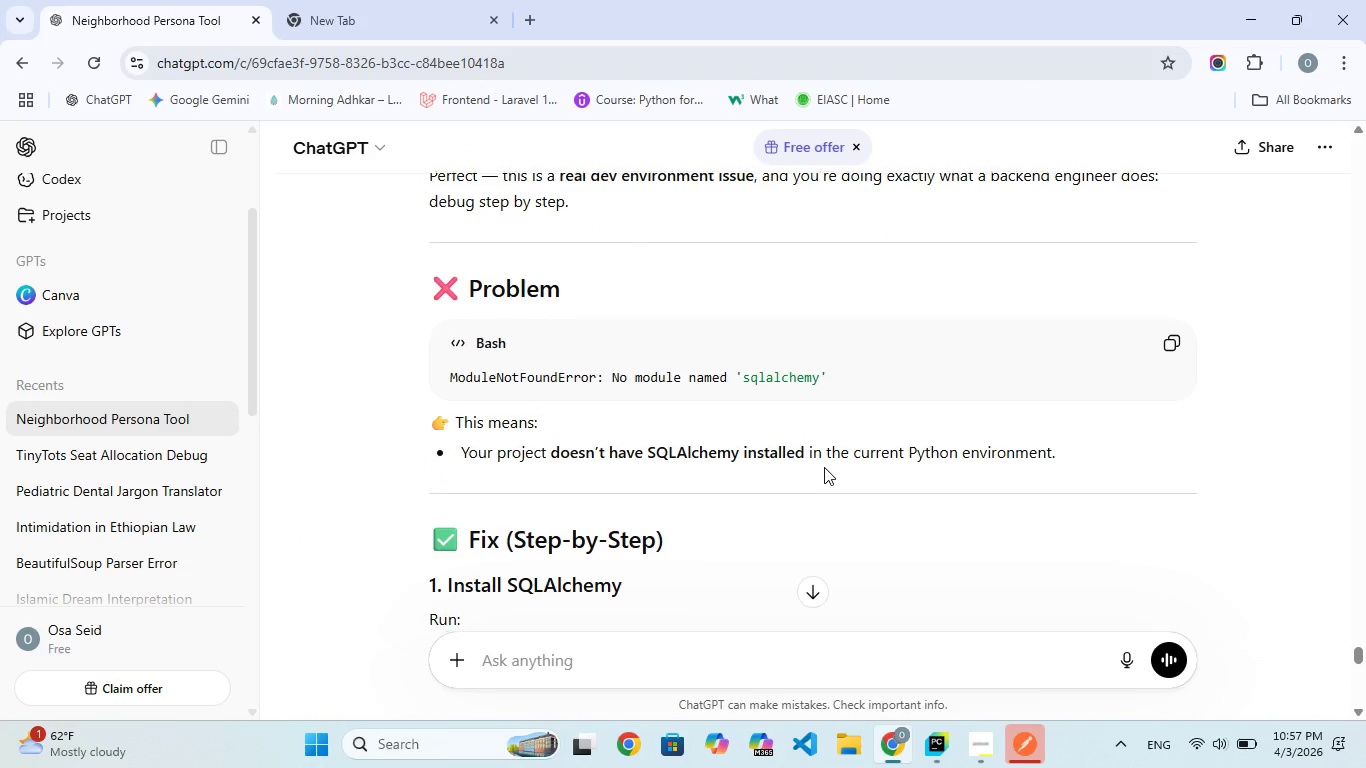 
left_click([1182, 382])
 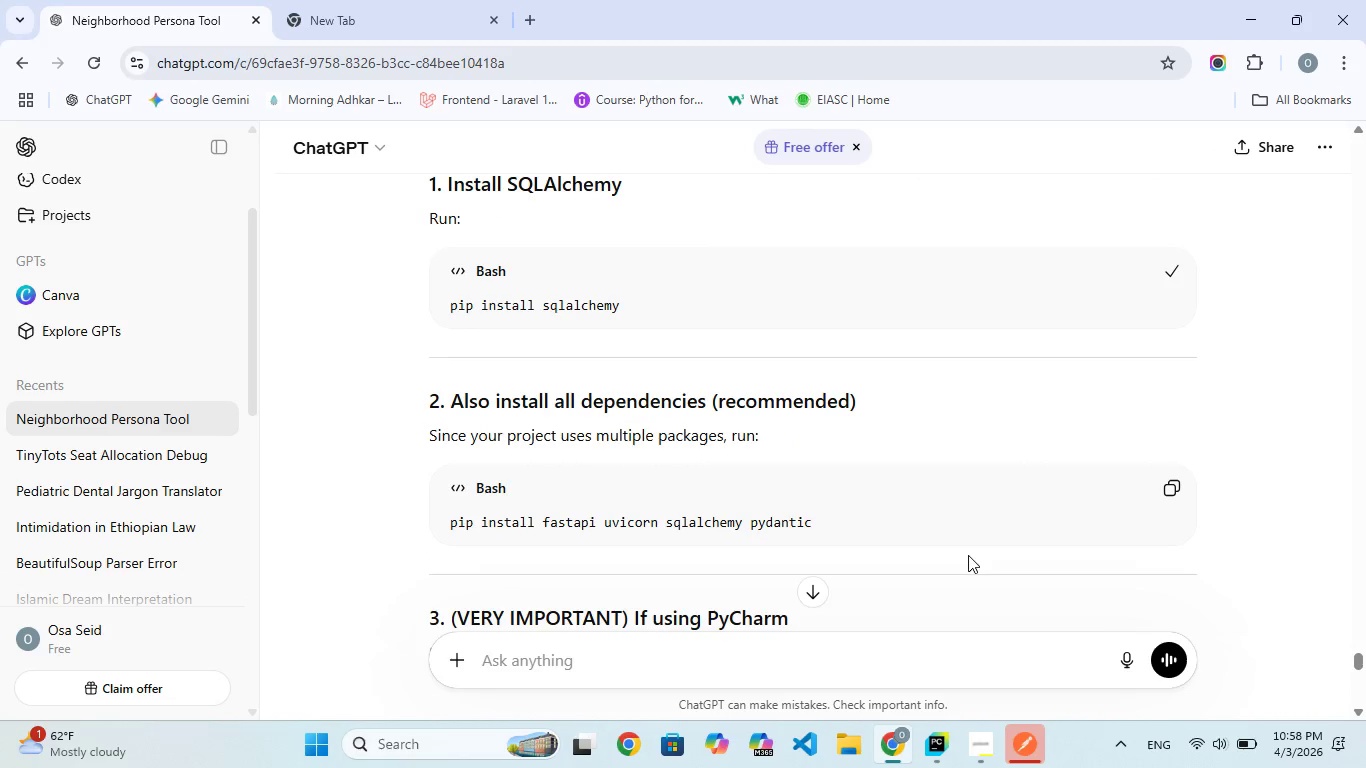 
wait(9.12)
 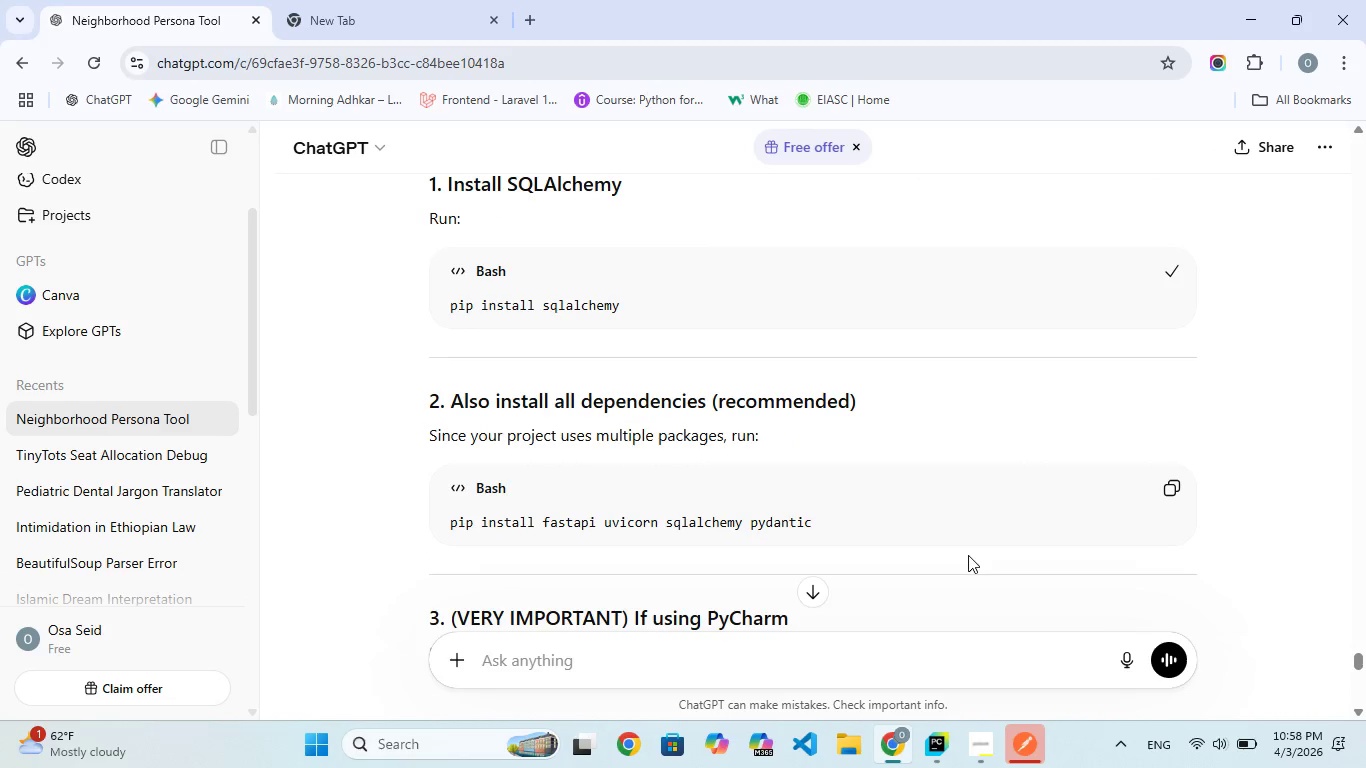 
left_click([934, 739])
 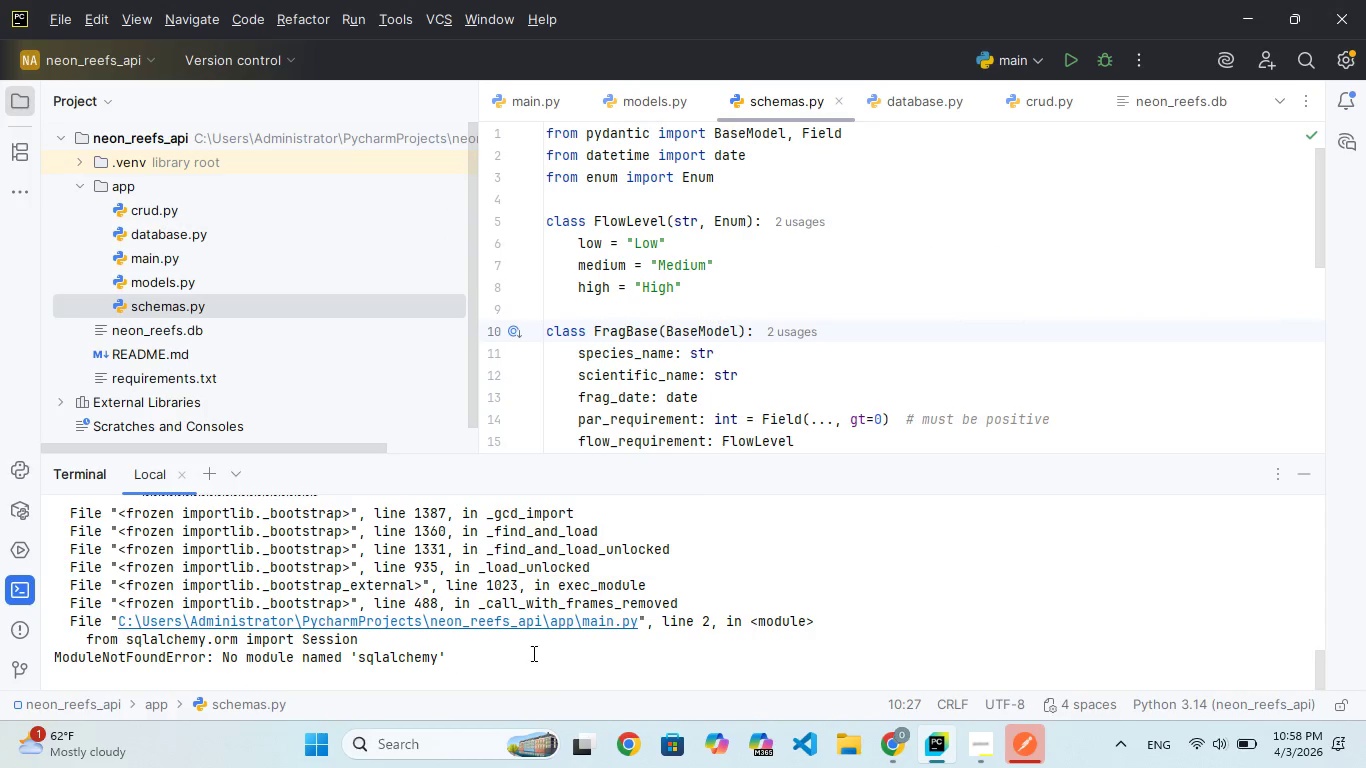 
left_click([532, 653])
 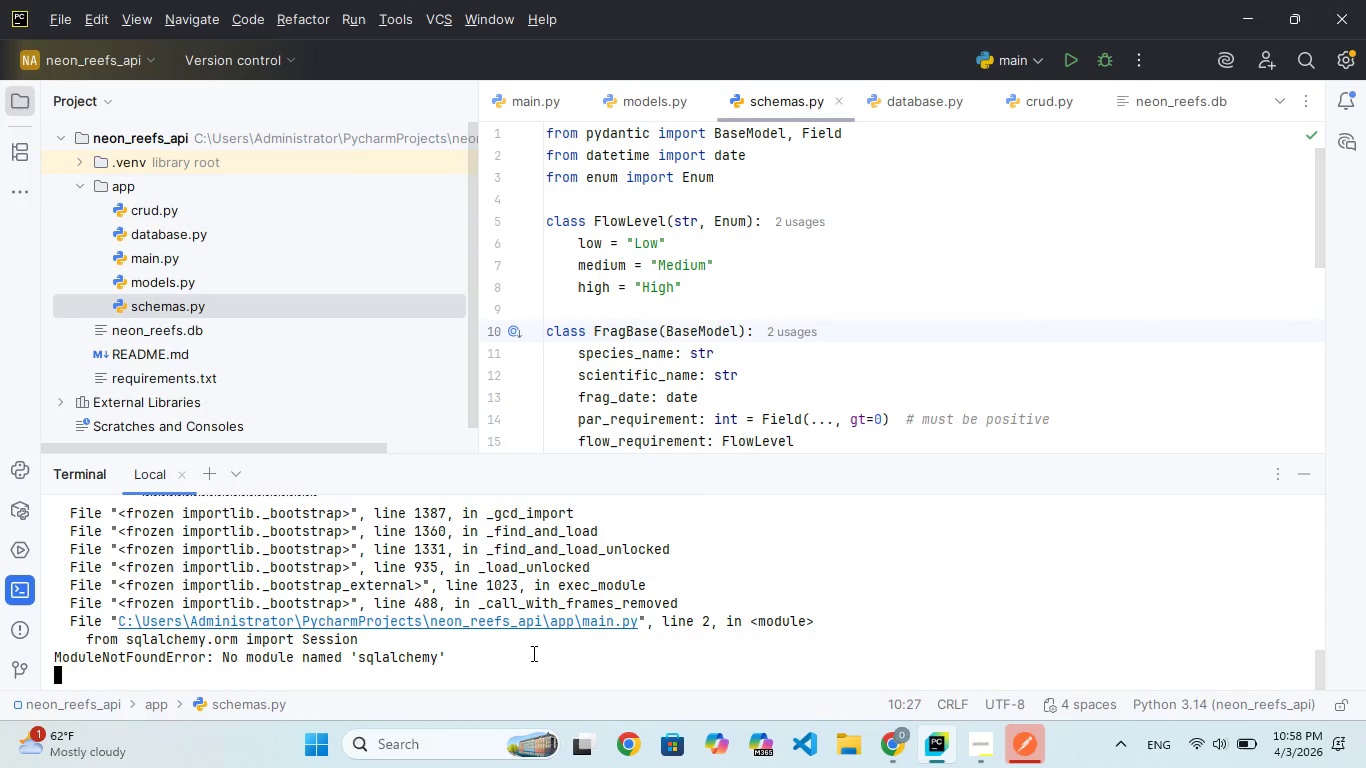 
key(Control+C)
 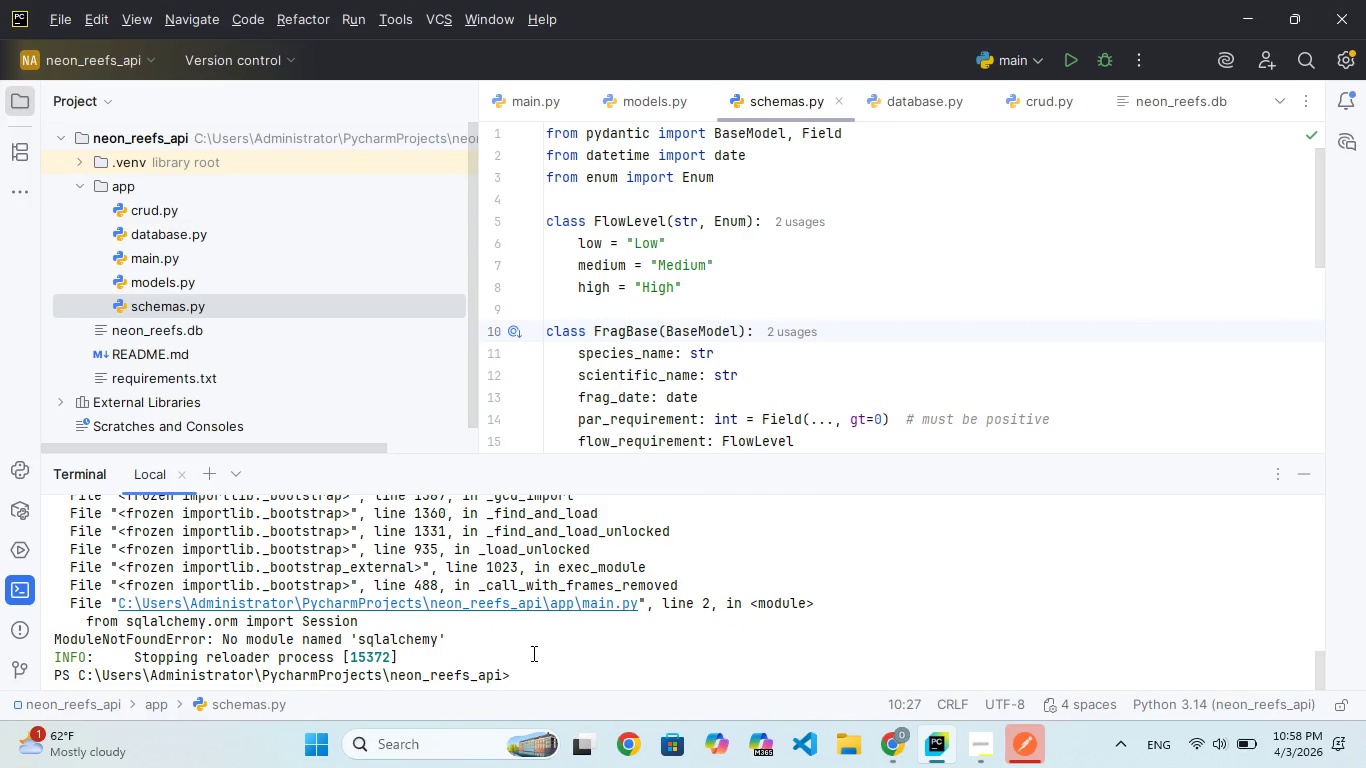 
key(Control+V)
 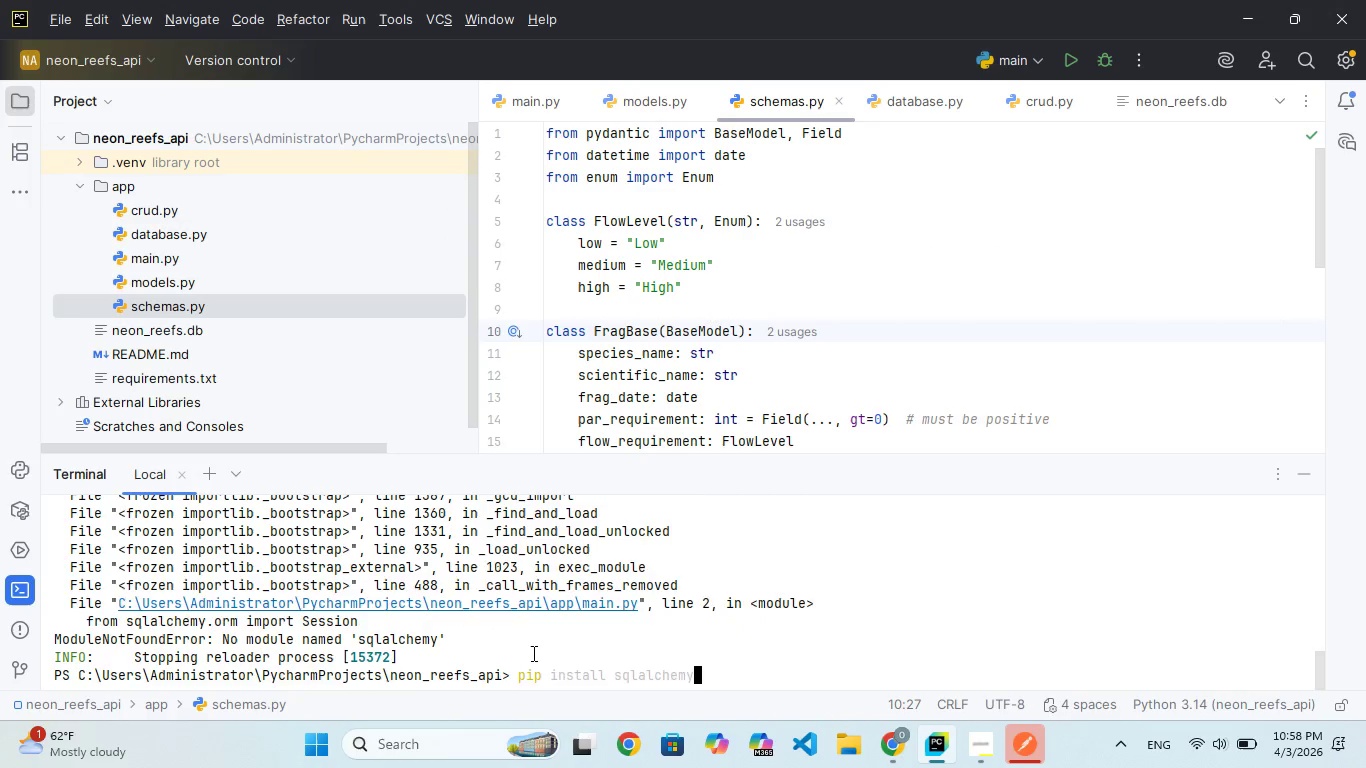 
key(Enter)
 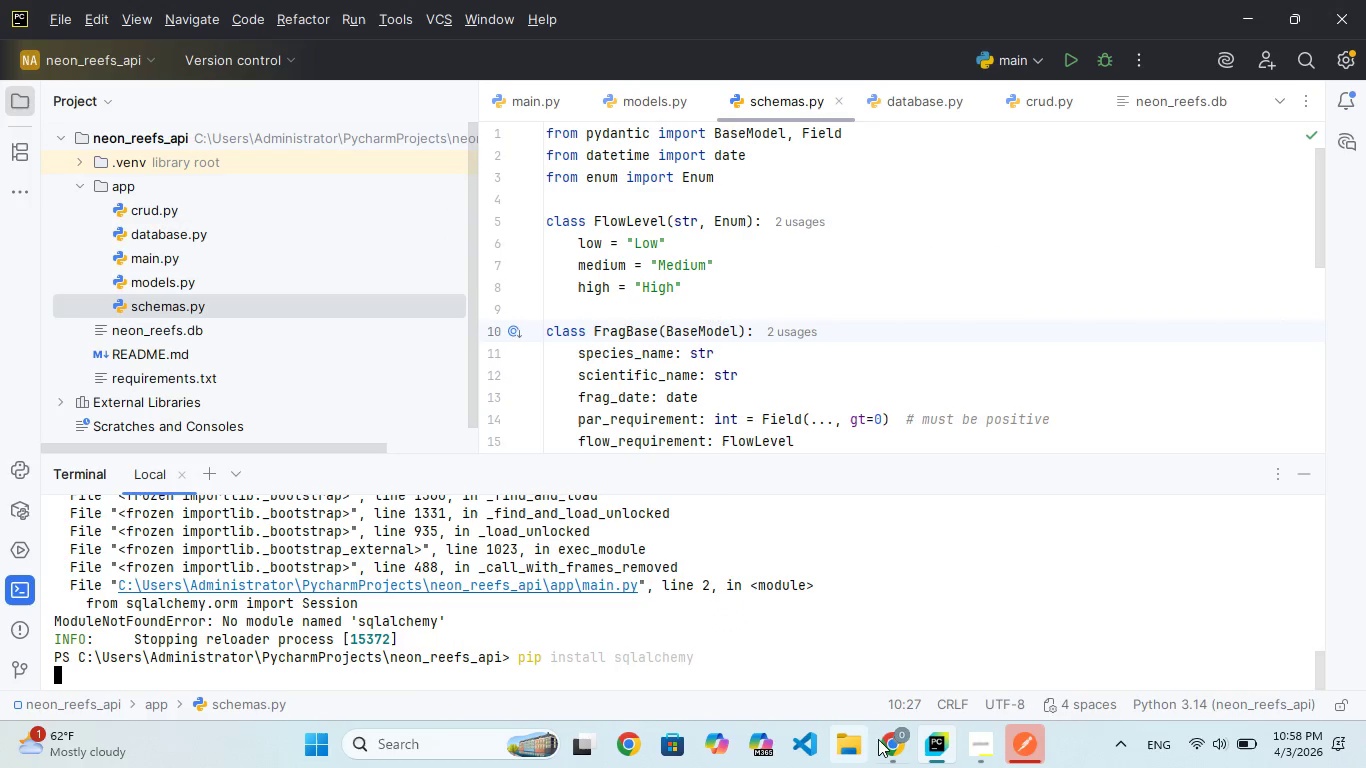 
left_click([881, 740])
 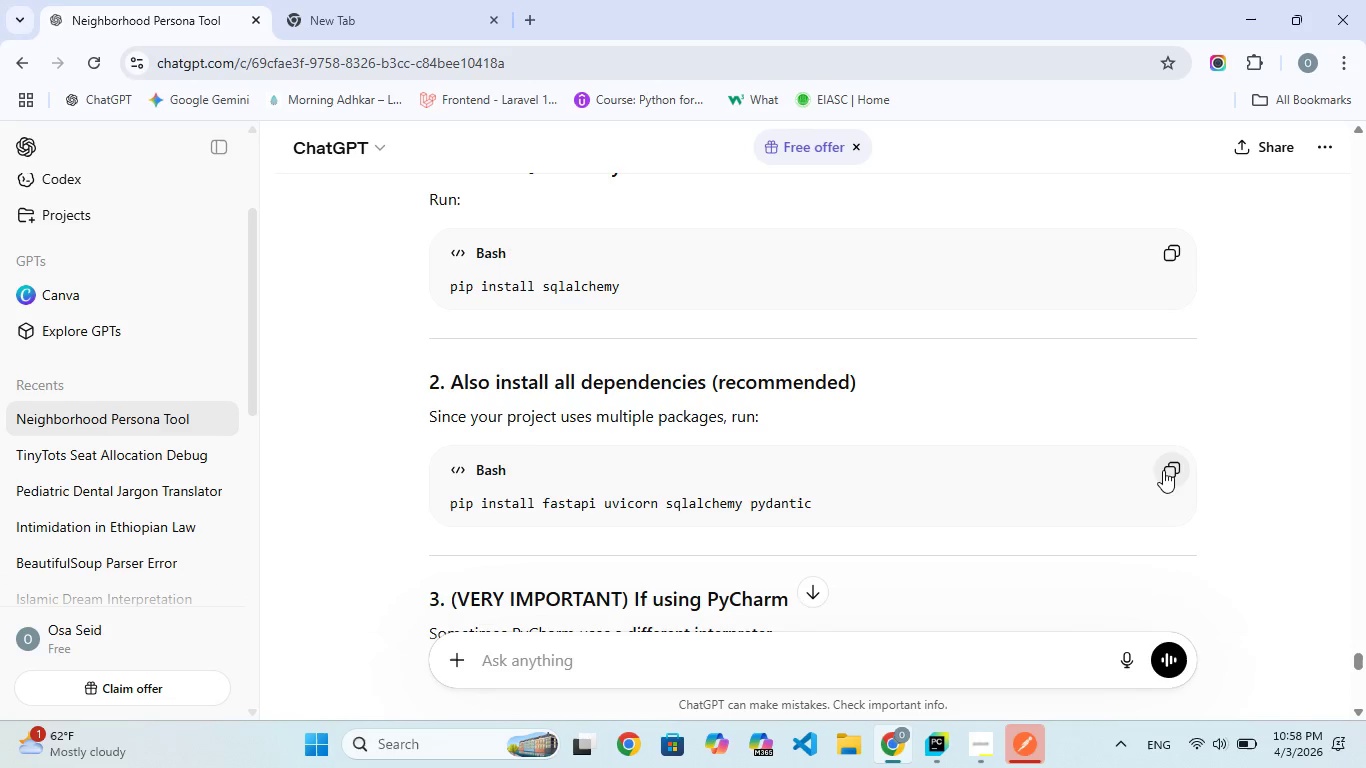 
left_click([1168, 472])
 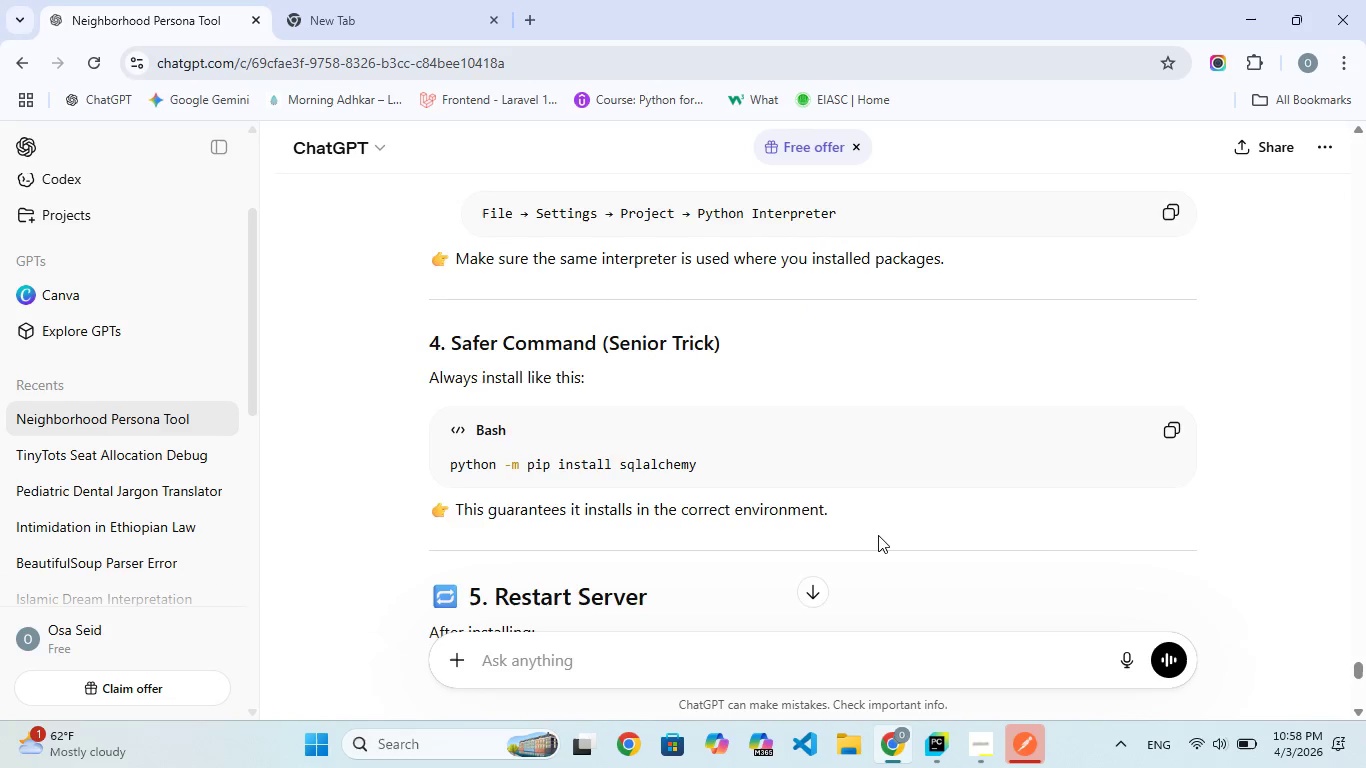 
wait(16.52)
 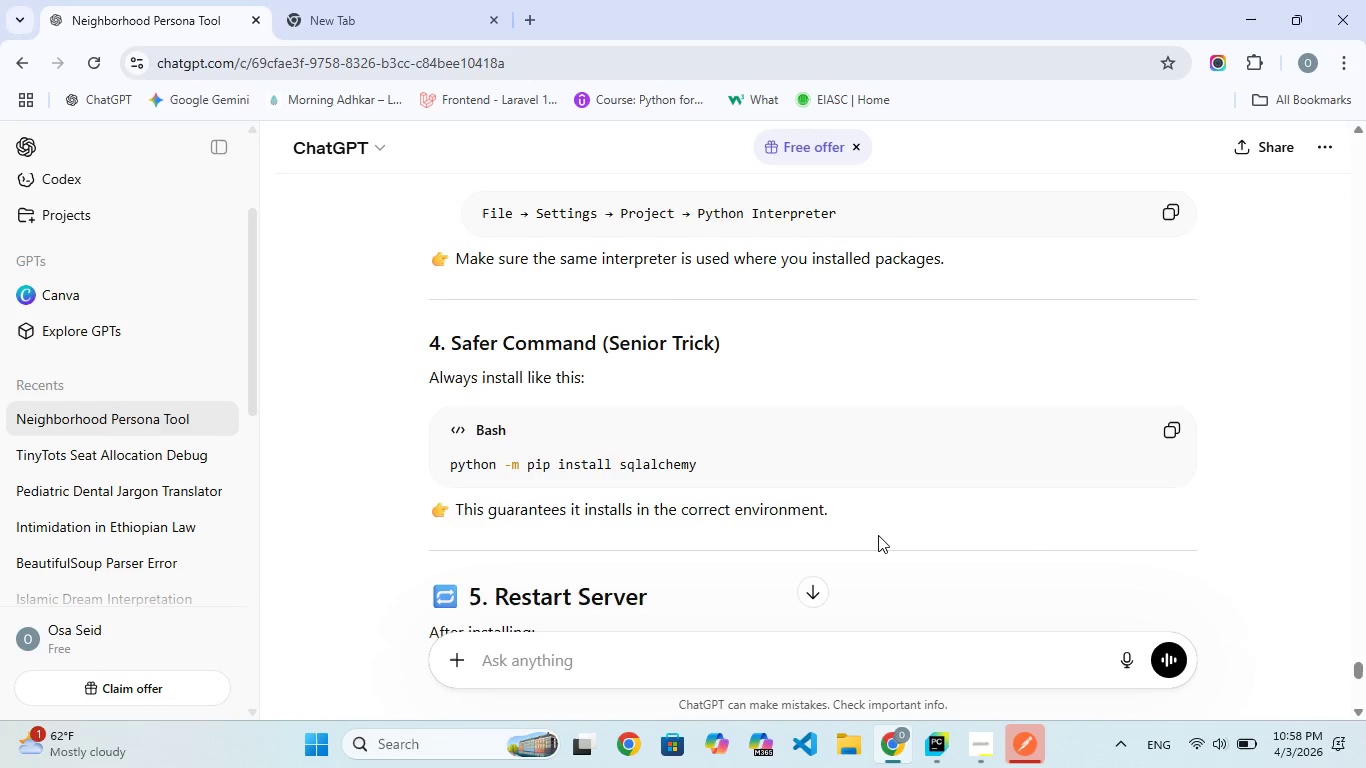 
left_click([1178, 302])
 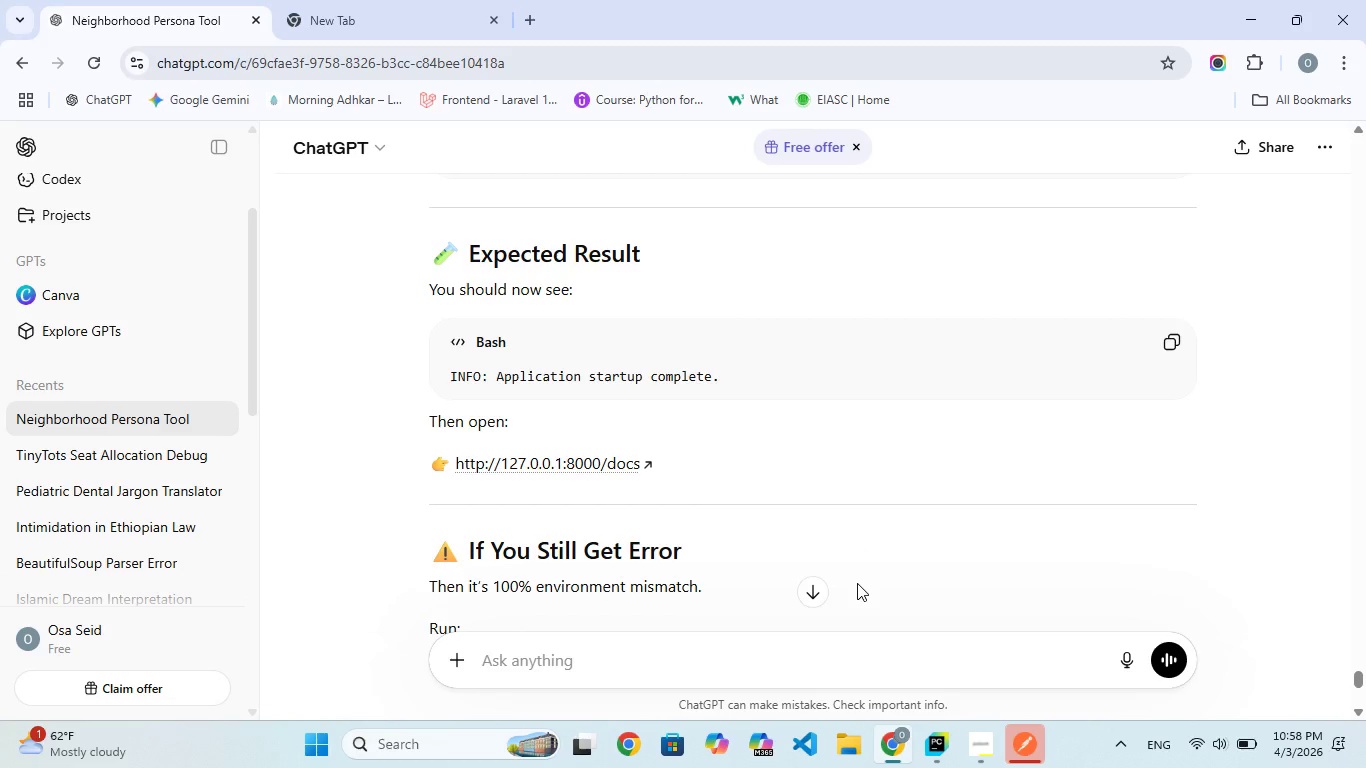 
wait(10.11)
 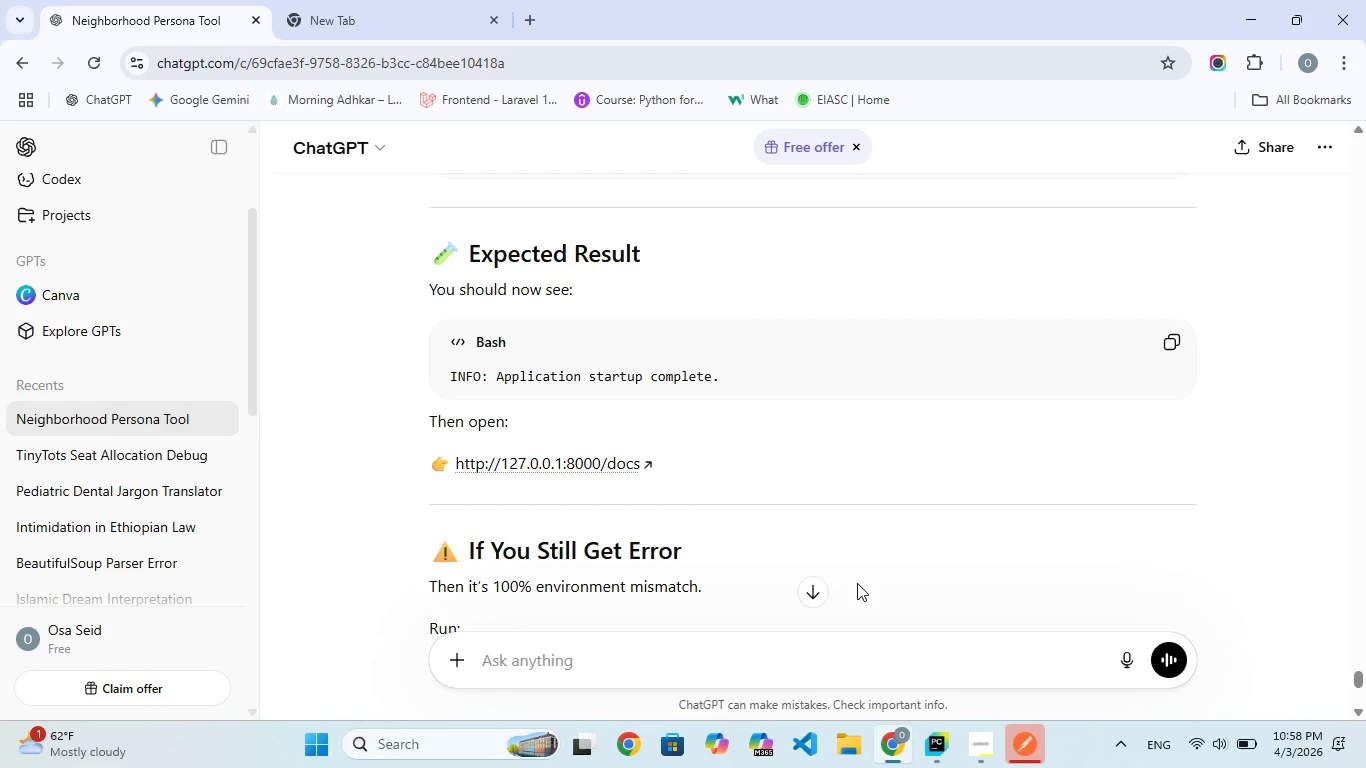 
left_click([940, 760])
 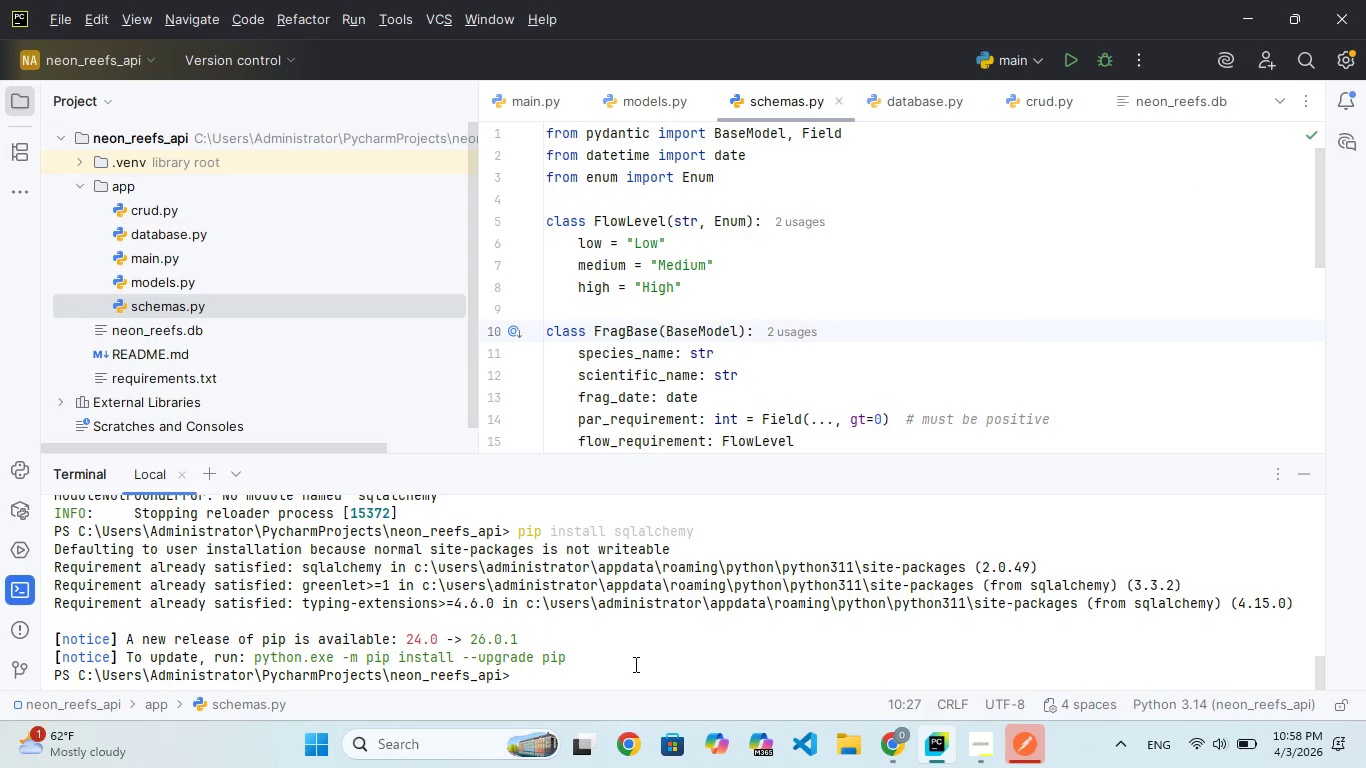 
left_click([611, 662])
 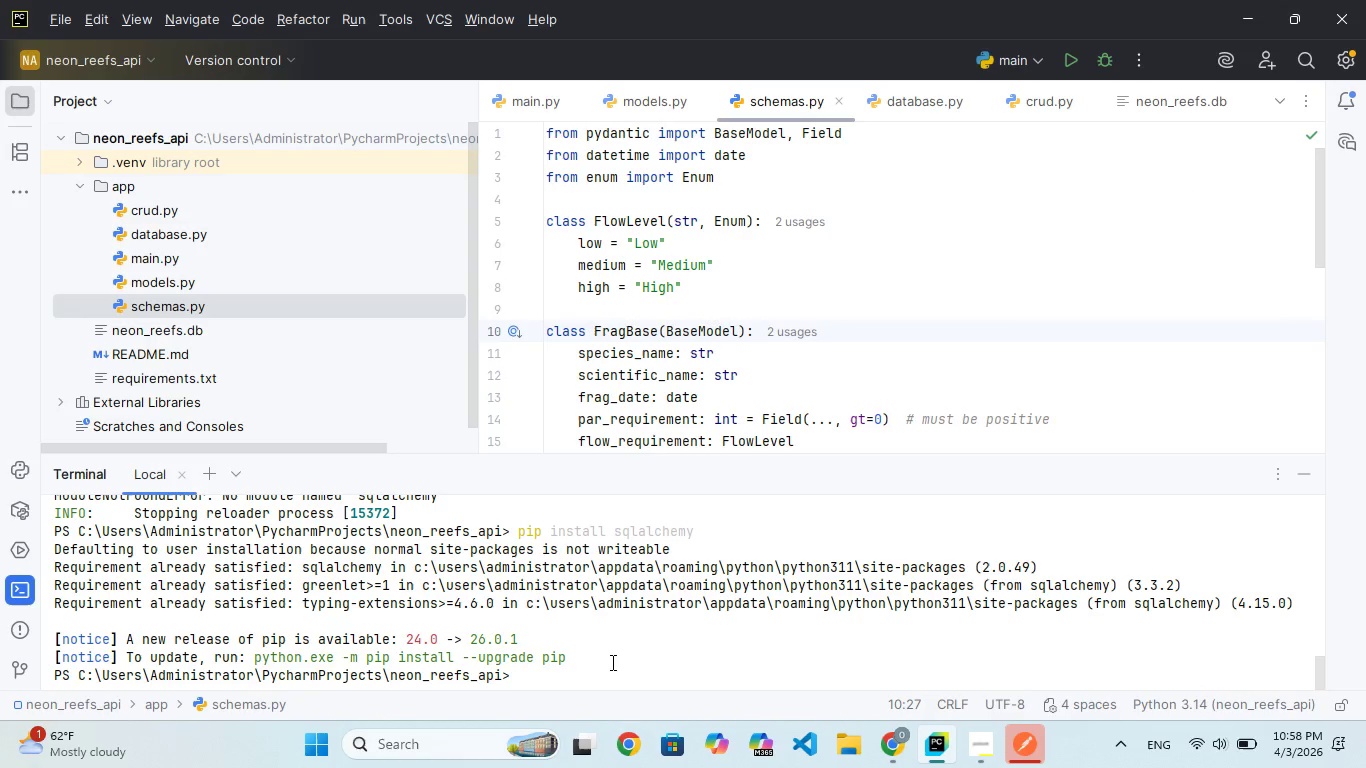 
key(Control+ControlLeft)
 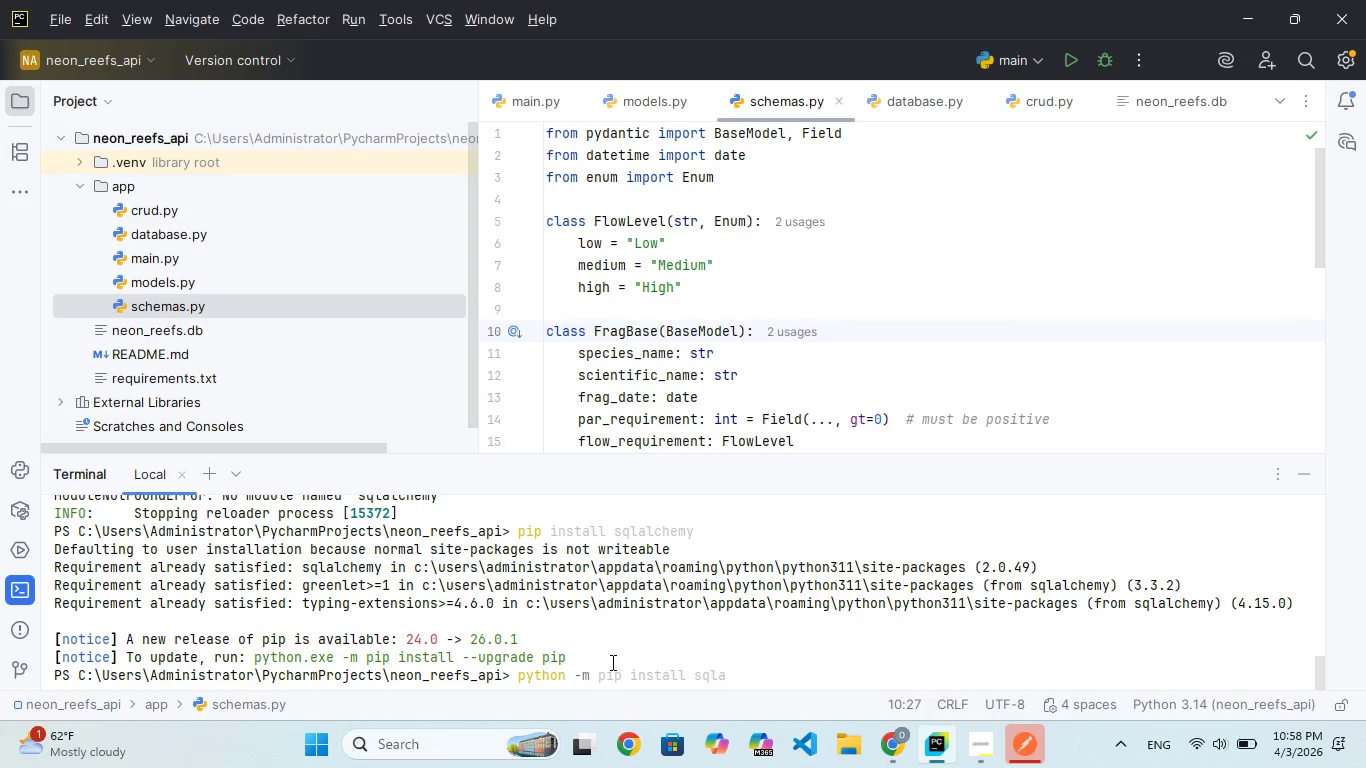 
key(Control+V)
 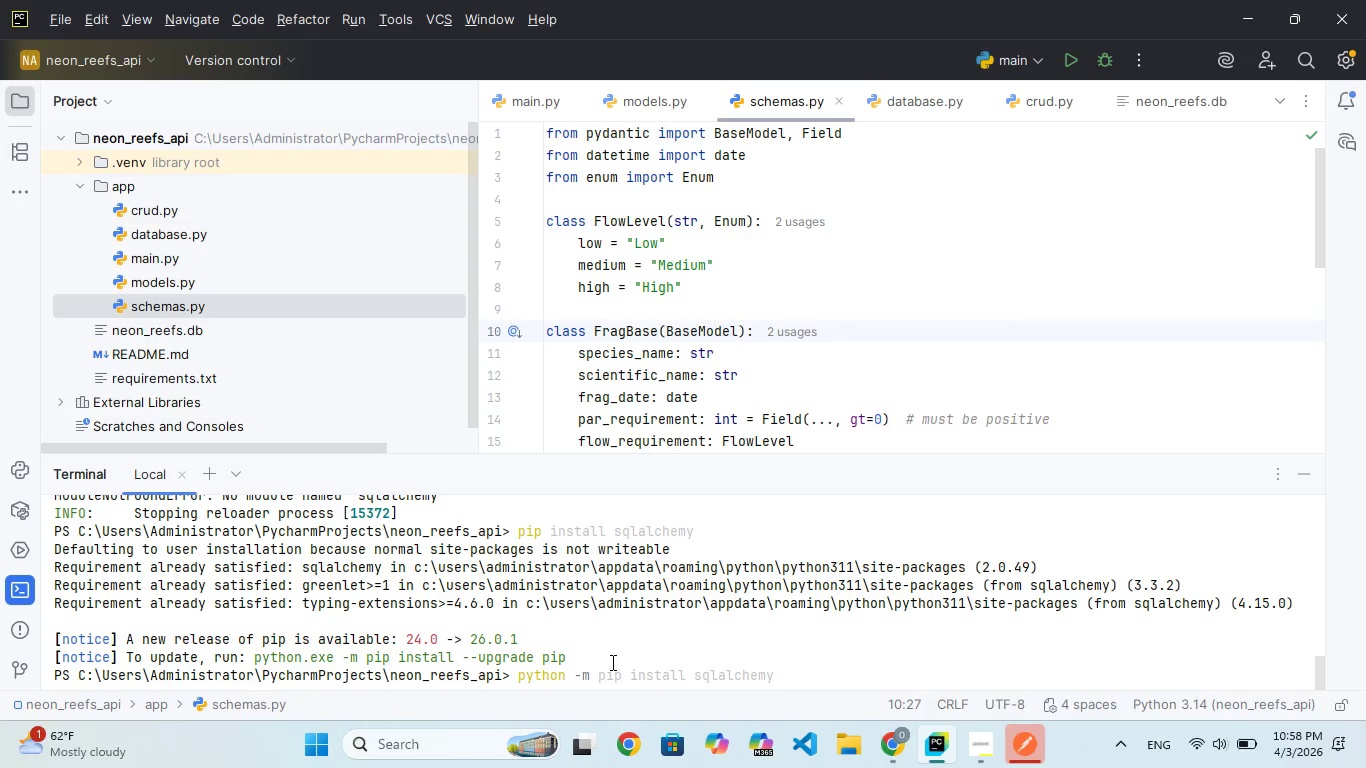 
hold_key(key=Enter, duration=0.31)
 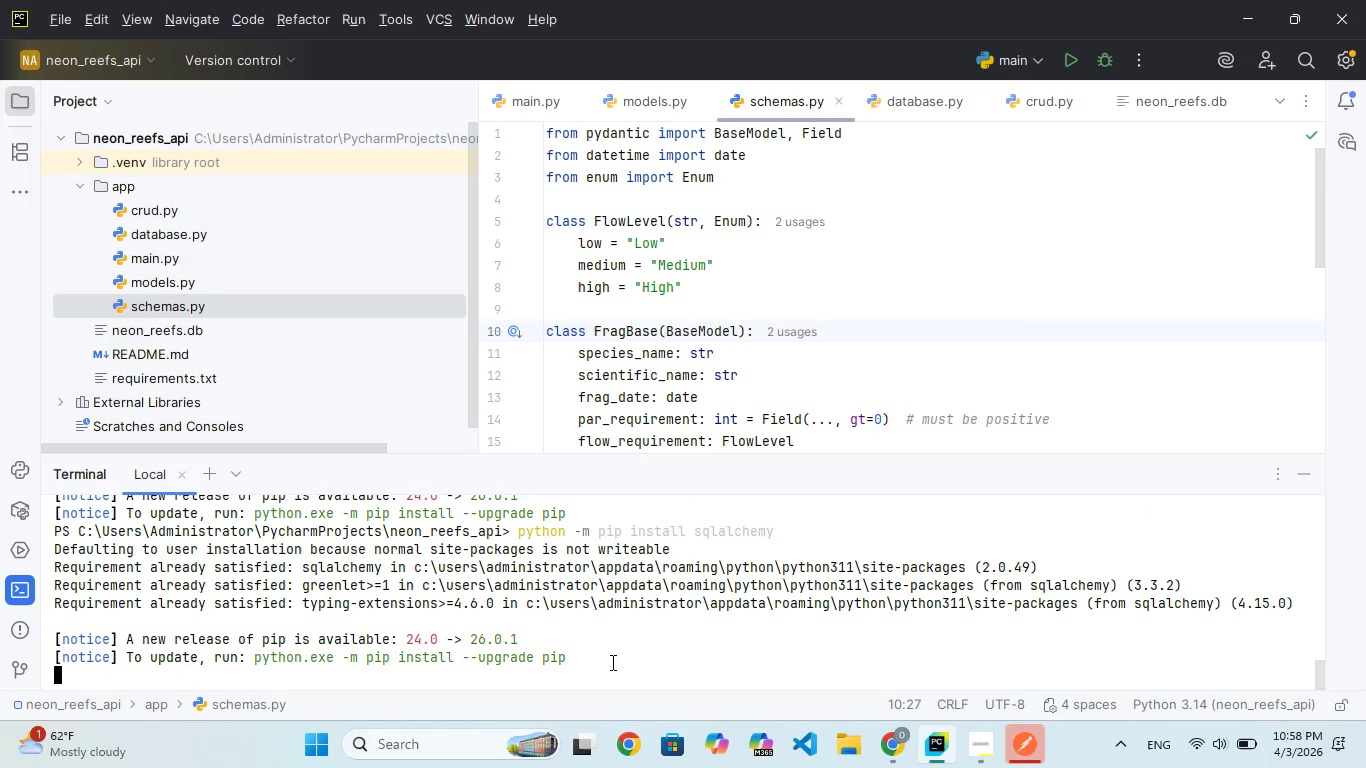 
key(ArrowUp)
 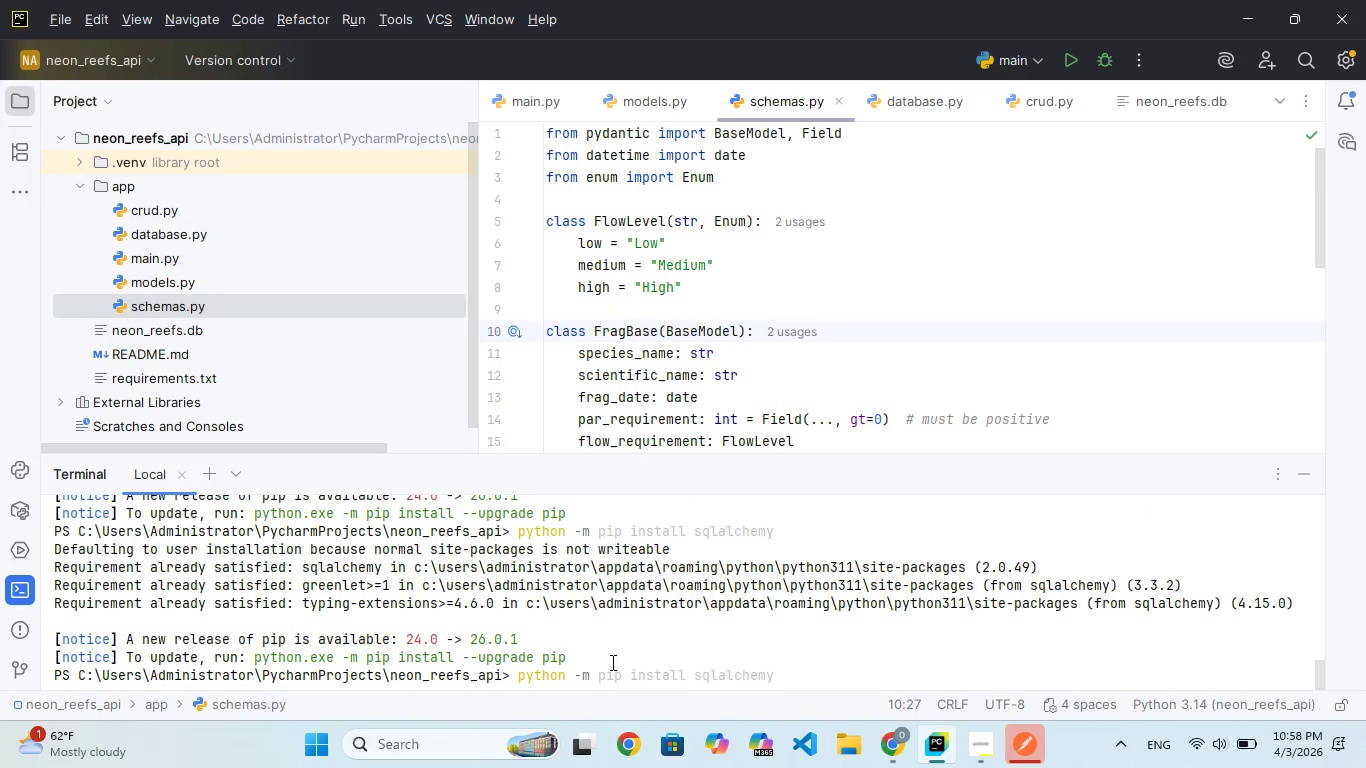 
key(ArrowUp)
 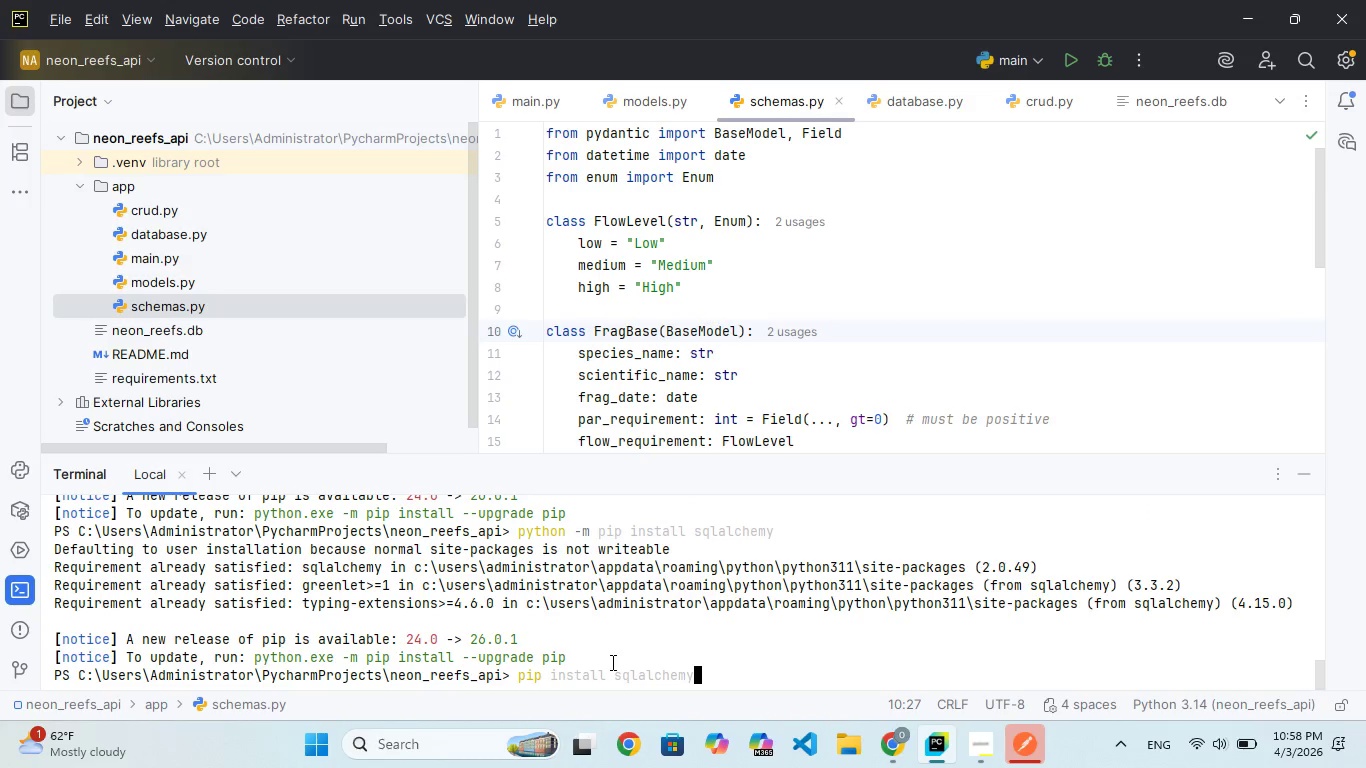 
key(ArrowUp)
 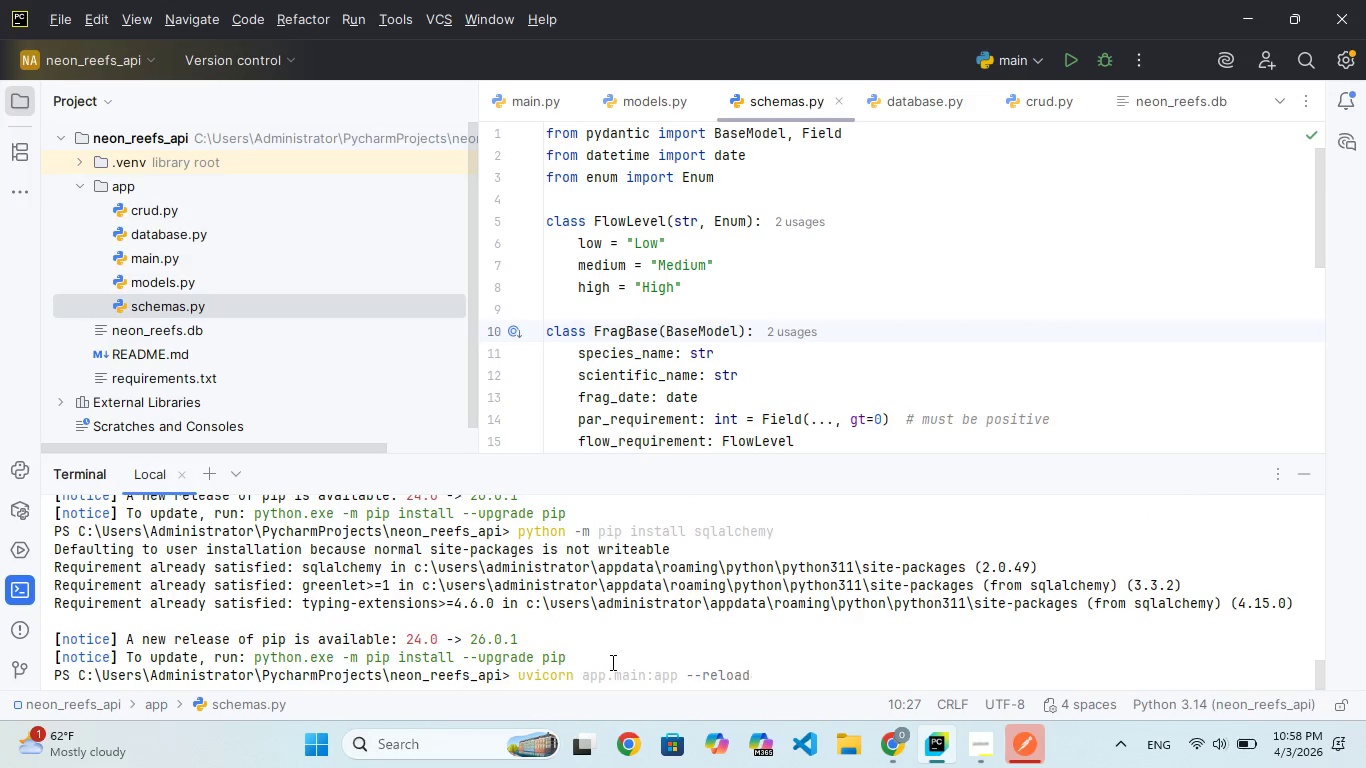 
key(Enter)
 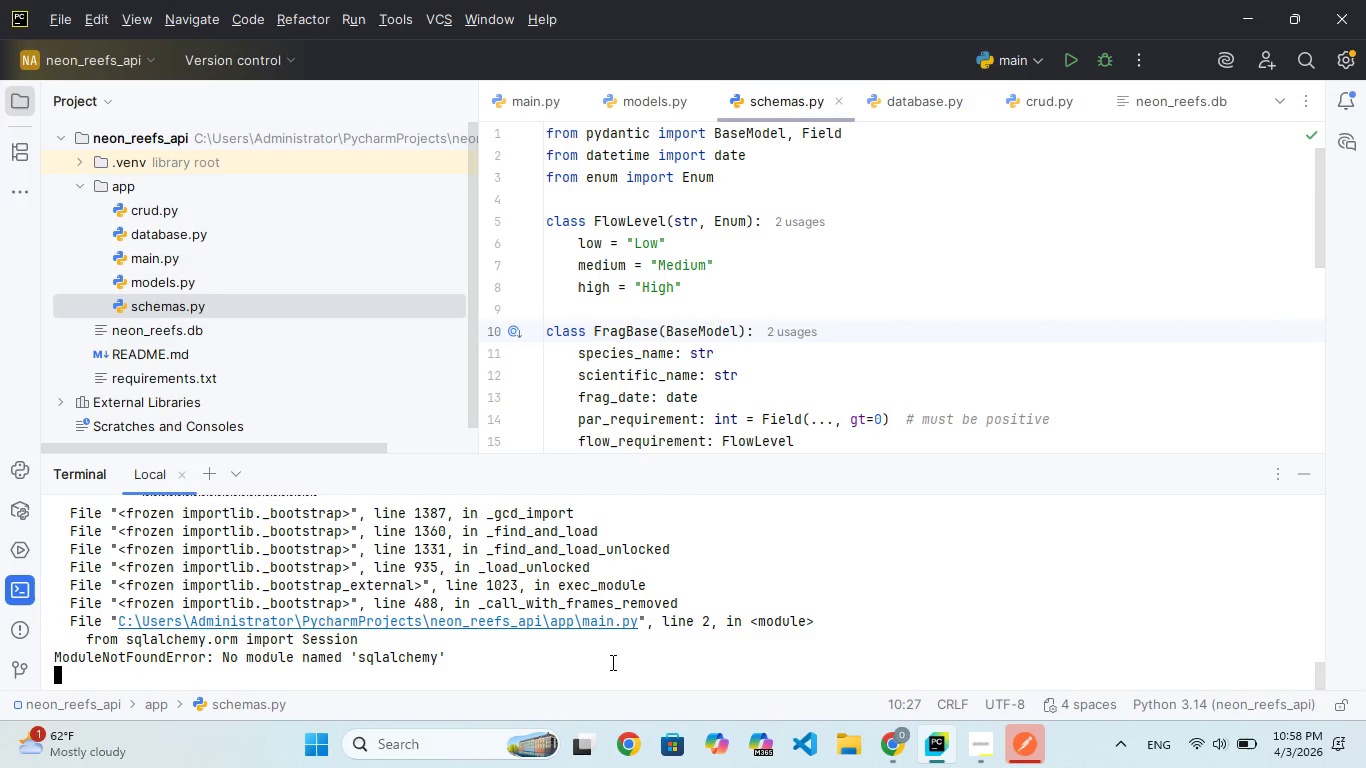 
wait(14.19)
 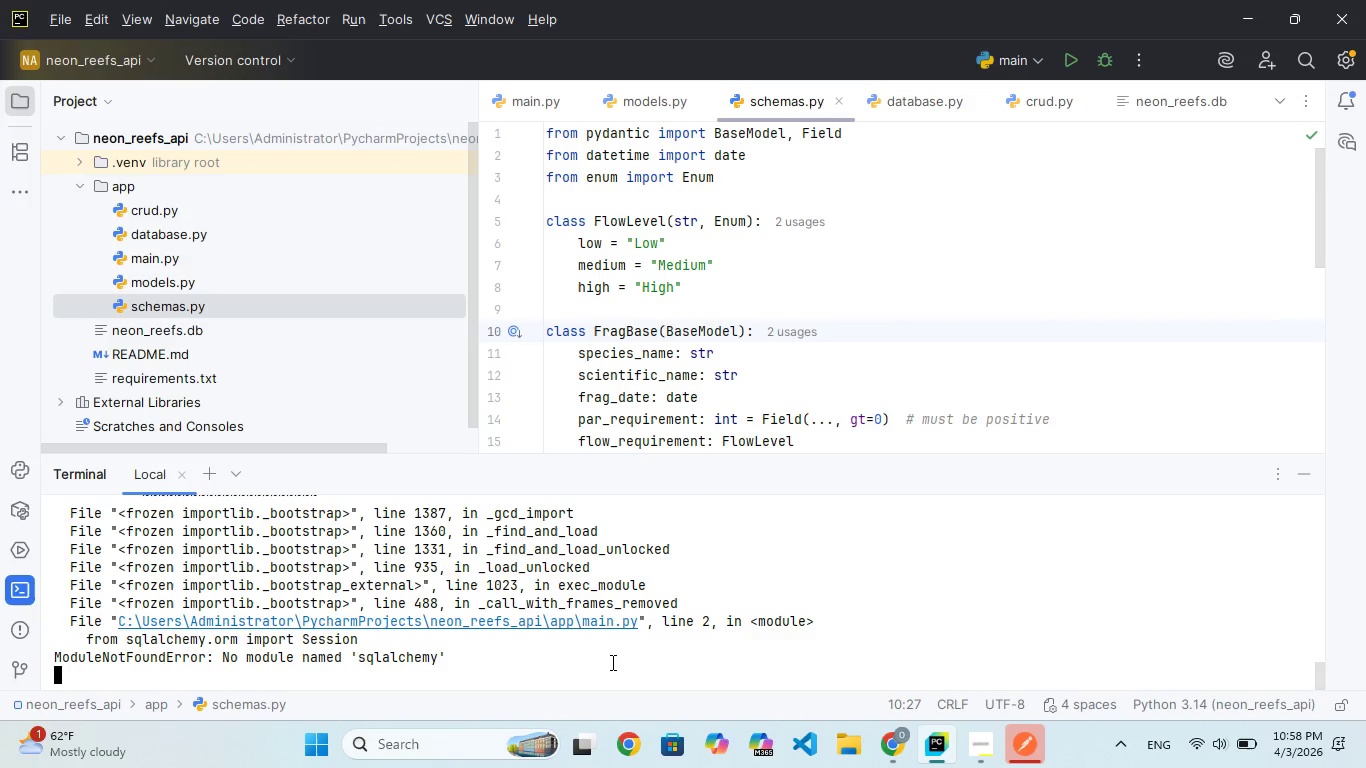 
double_click([192, 383])
 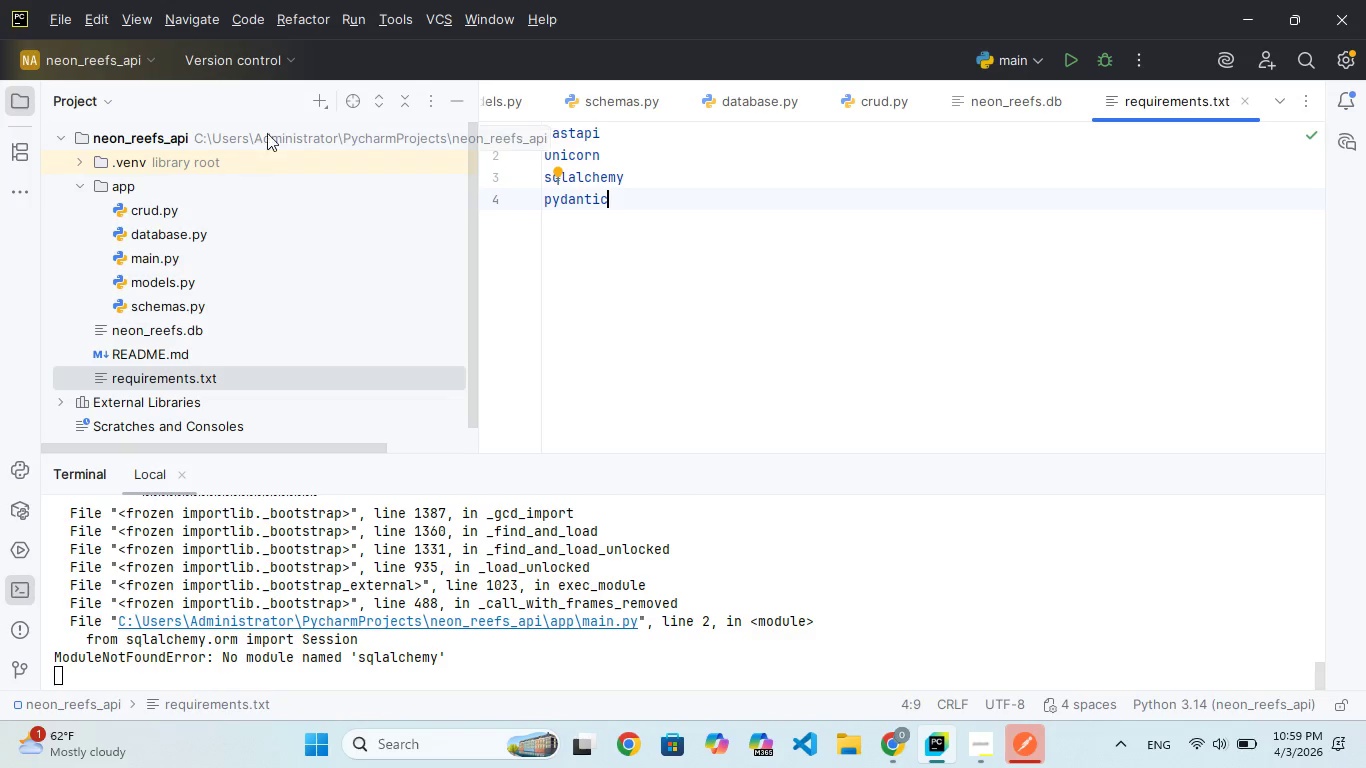 
double_click([296, 159])
 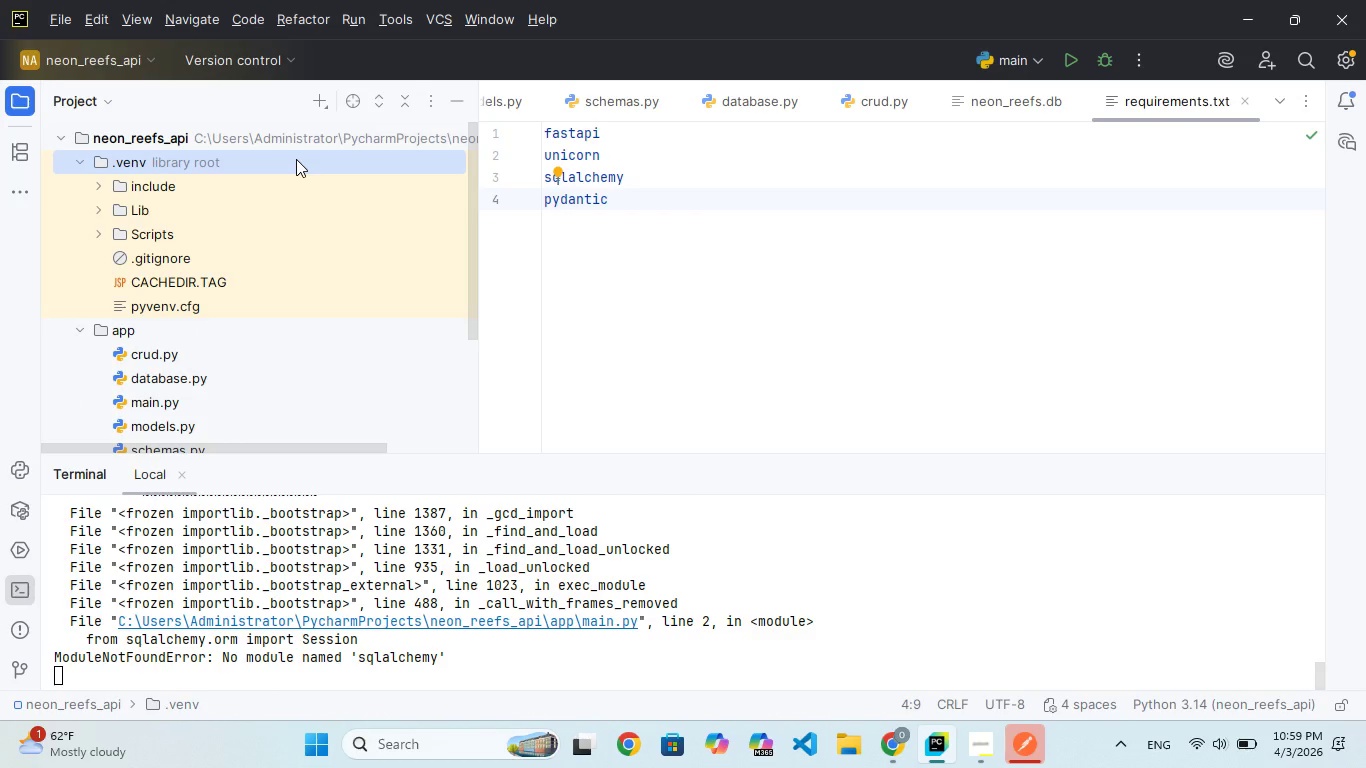 
left_click([296, 159])
 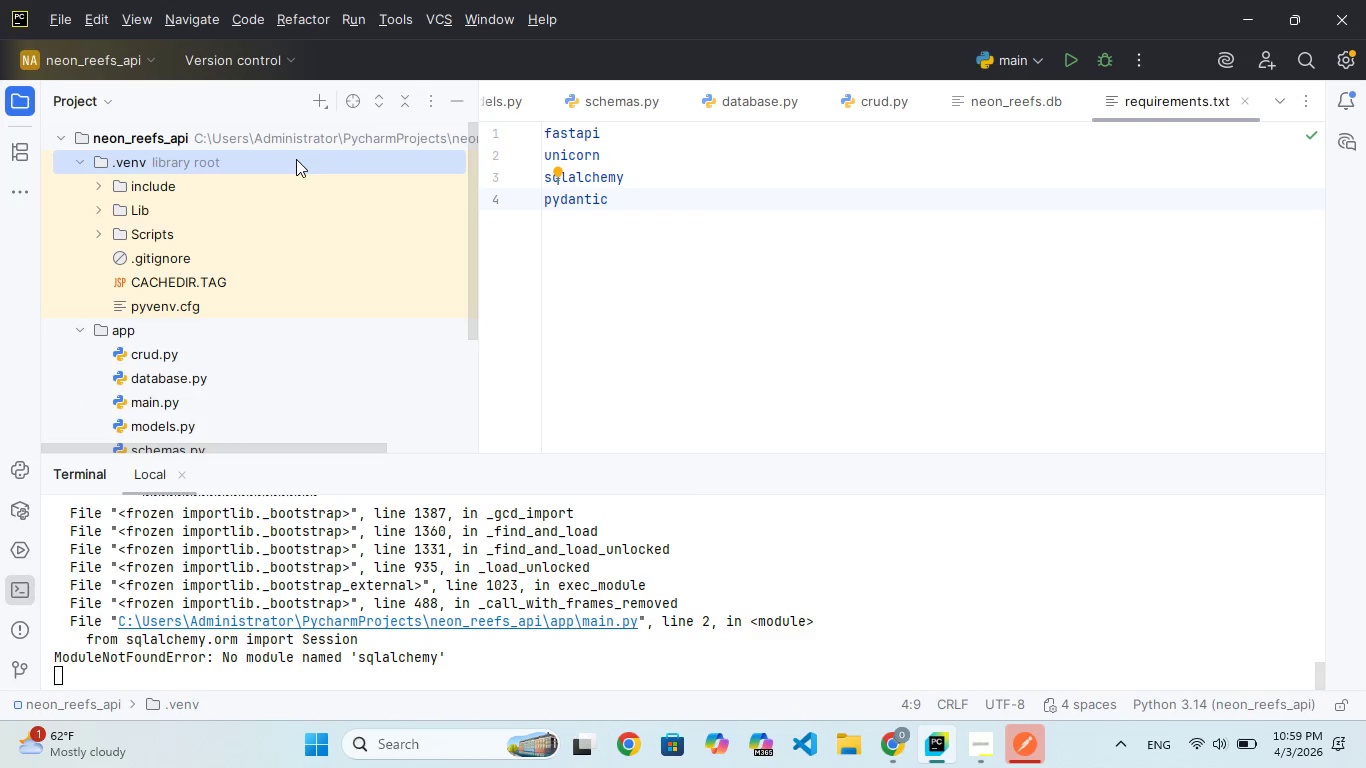 
double_click([296, 159])
 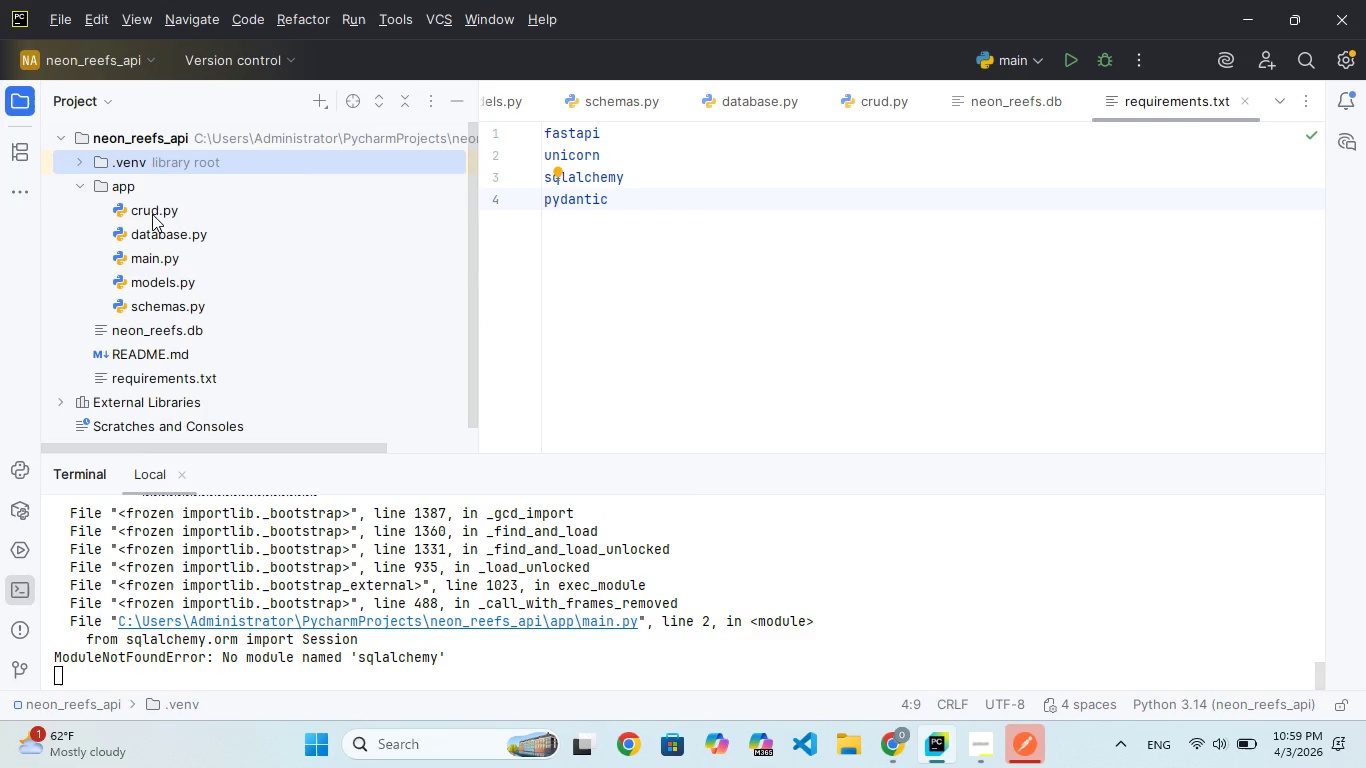 
left_click([152, 214])
 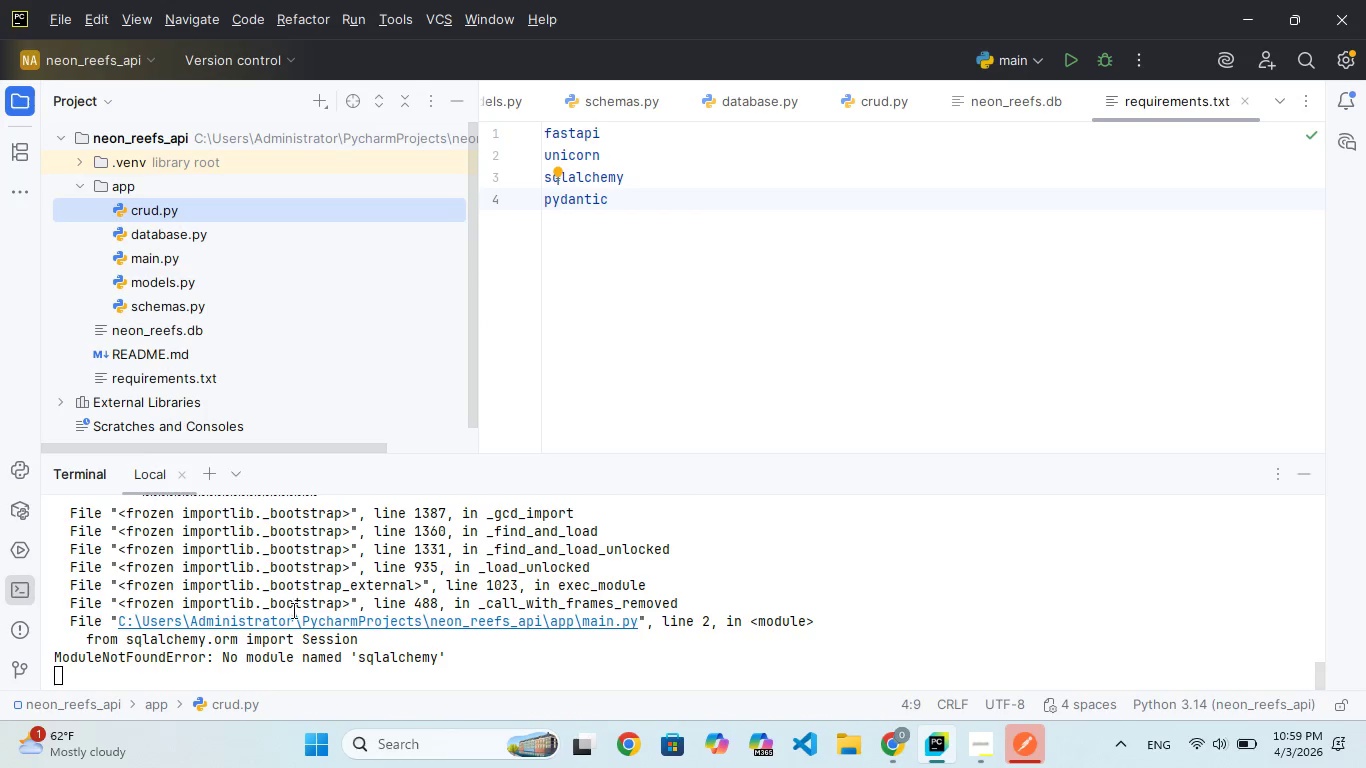 
scroll: coordinate [295, 614], scroll_direction: up, amount: 1.0
 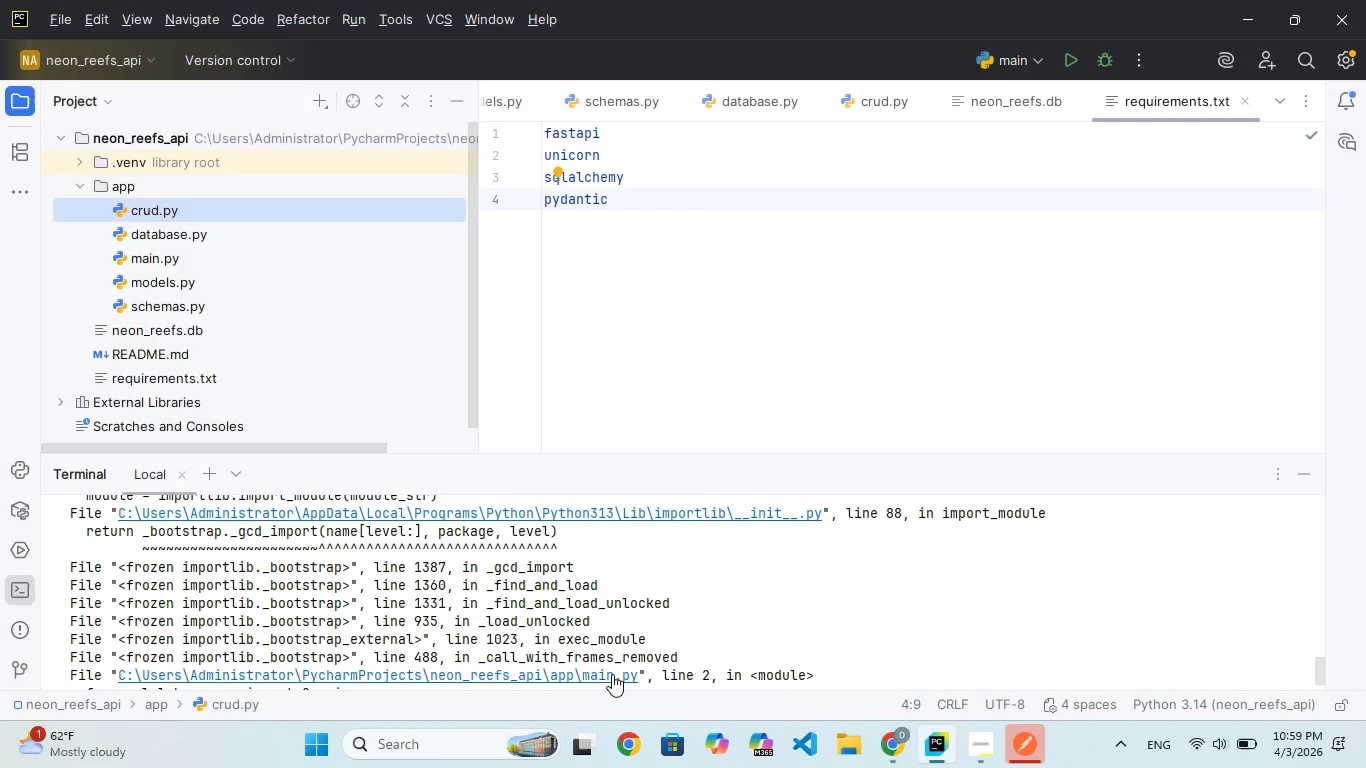 
double_click([612, 674])
 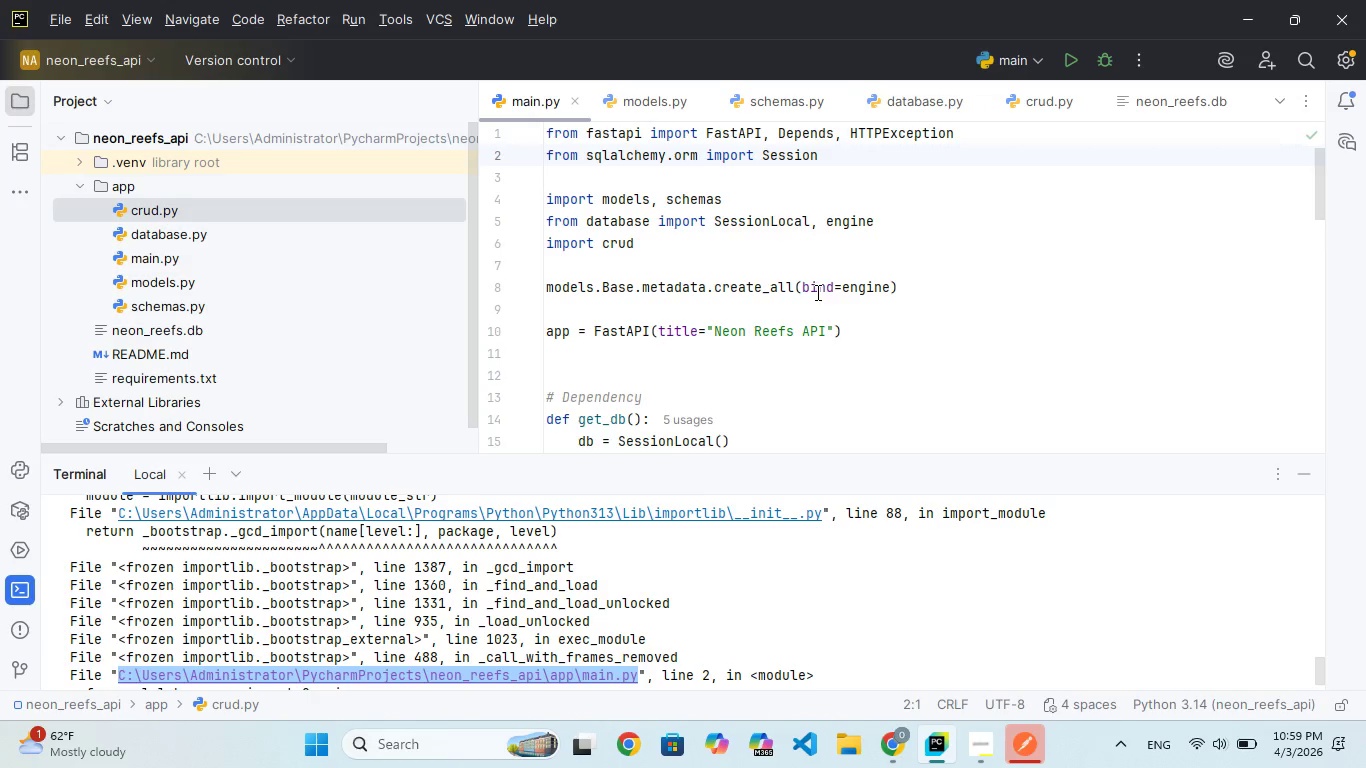 
left_click([816, 292])
 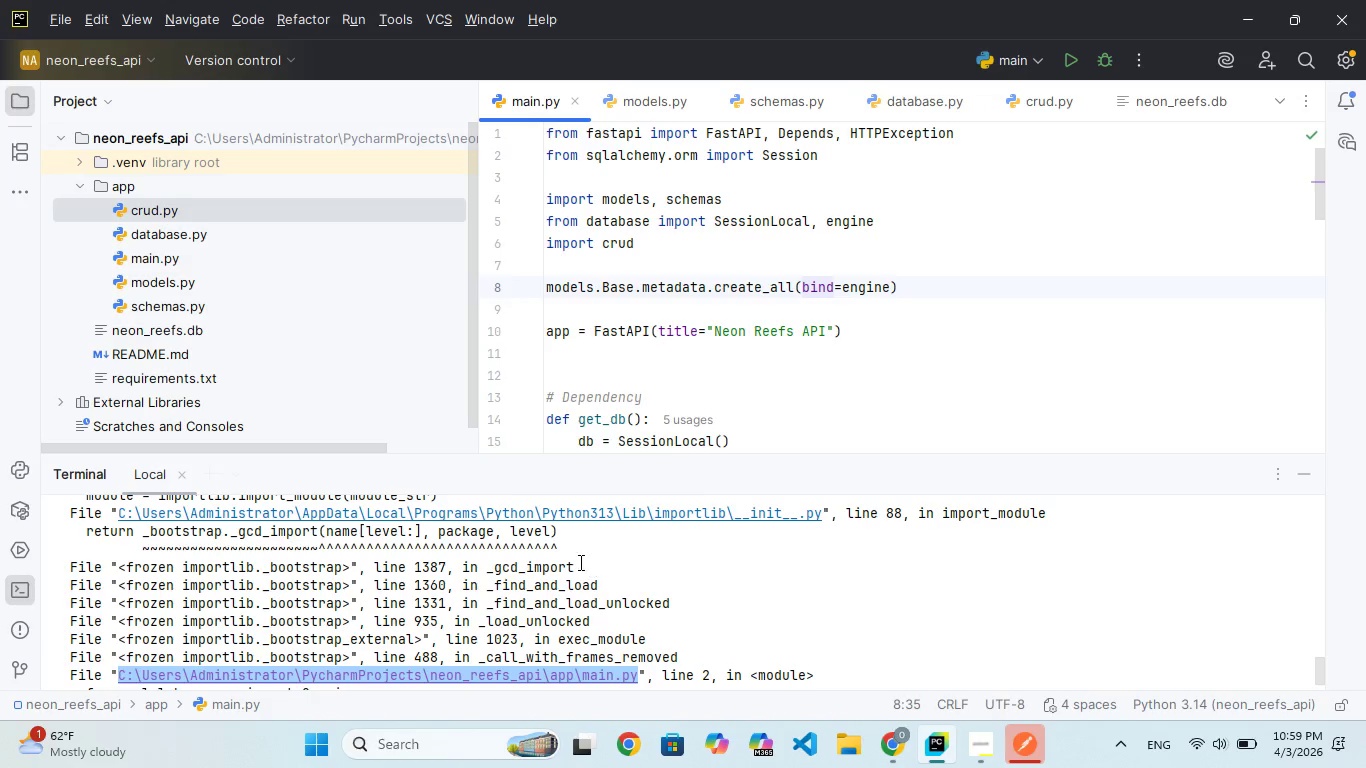 
scroll: coordinate [552, 592], scroll_direction: up, amount: 3.0
 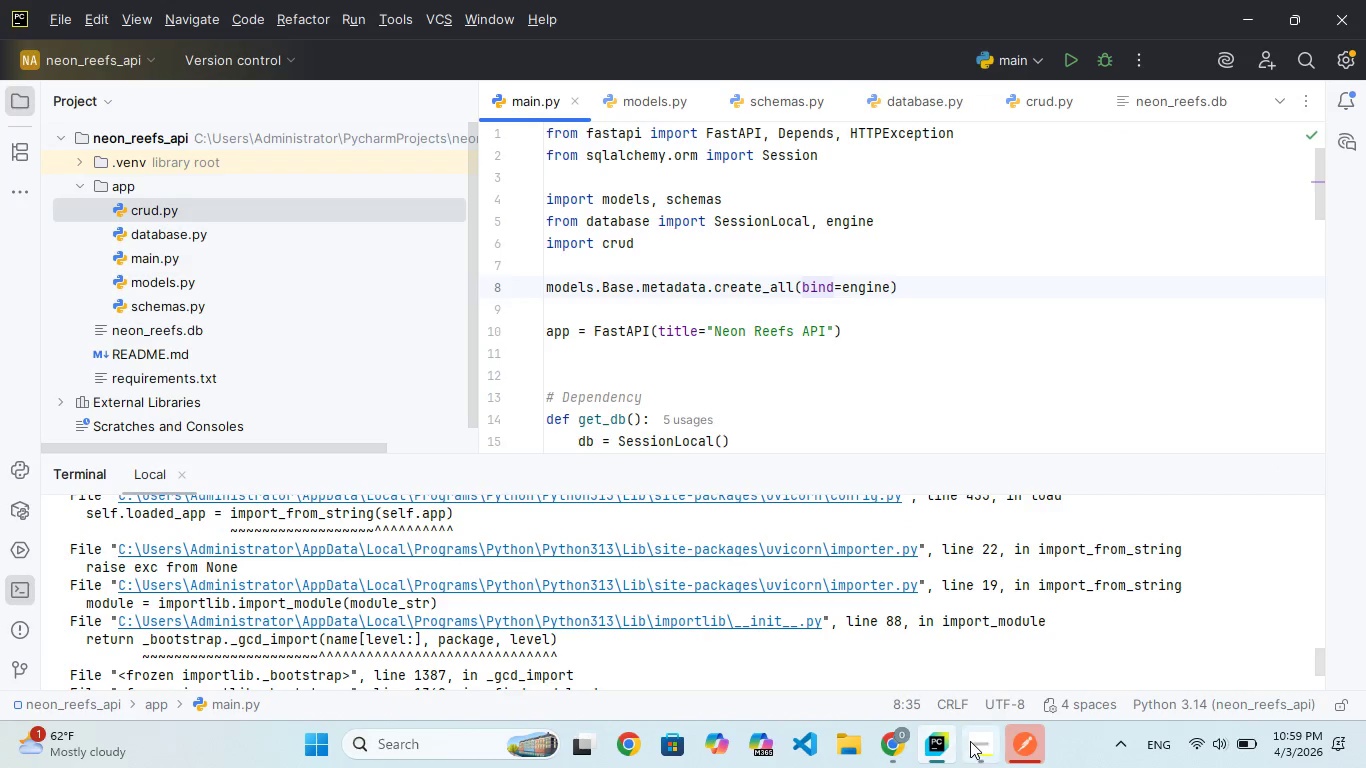 
left_click([938, 751])
 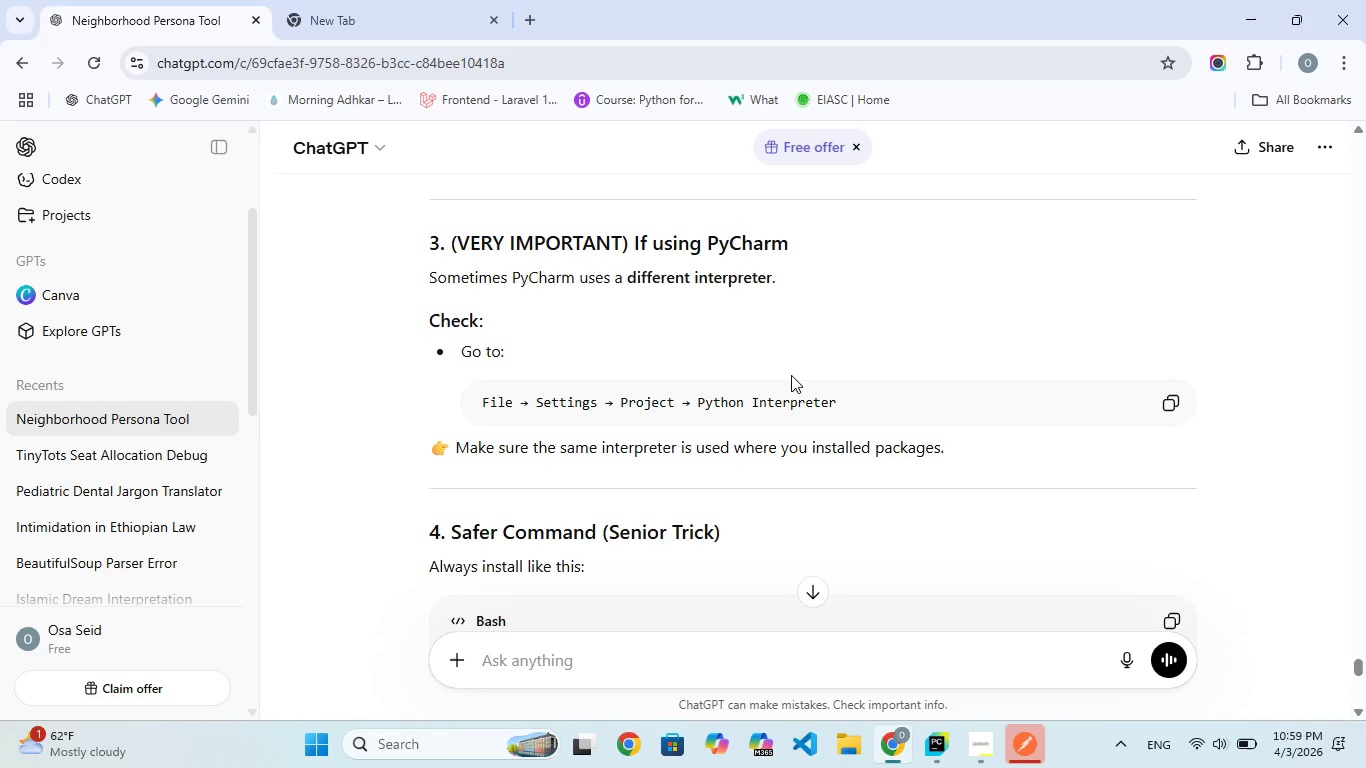 
wait(27.98)
 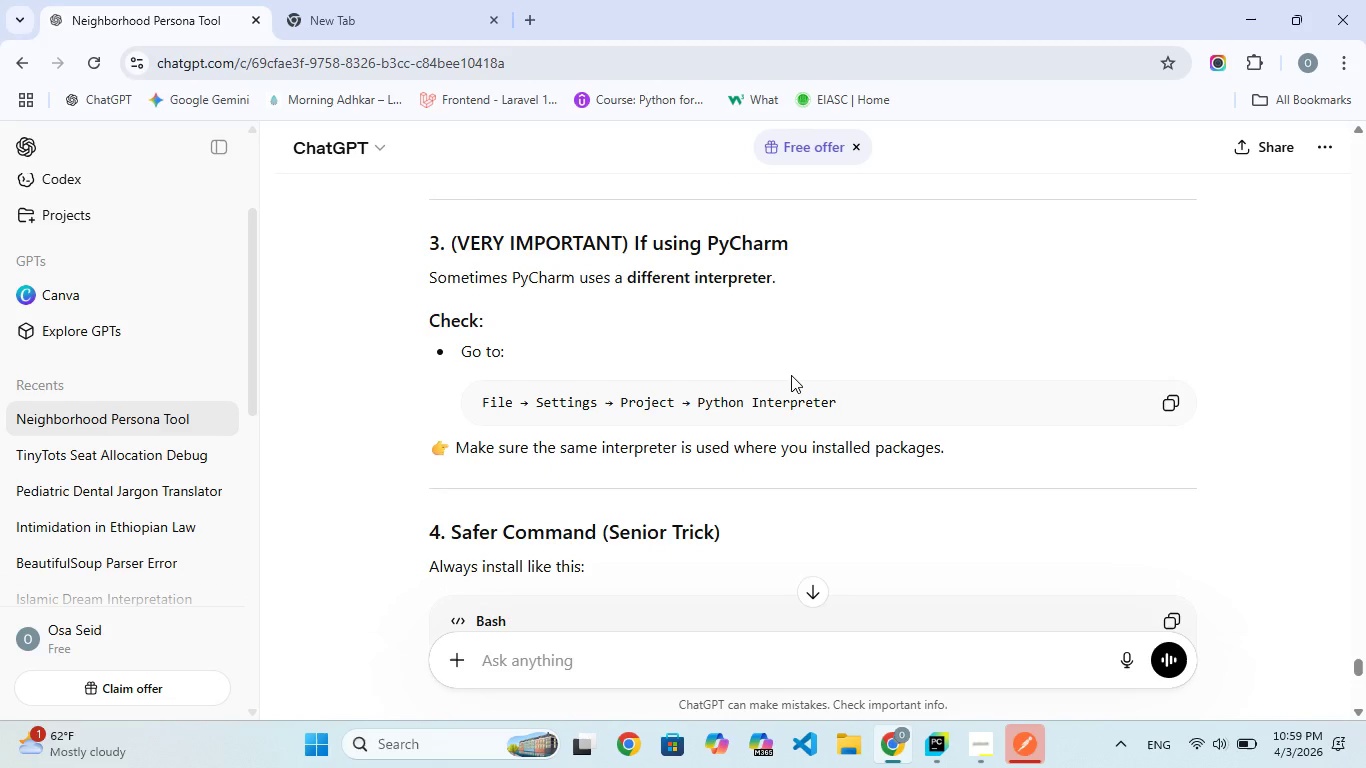 
left_click([928, 751])
 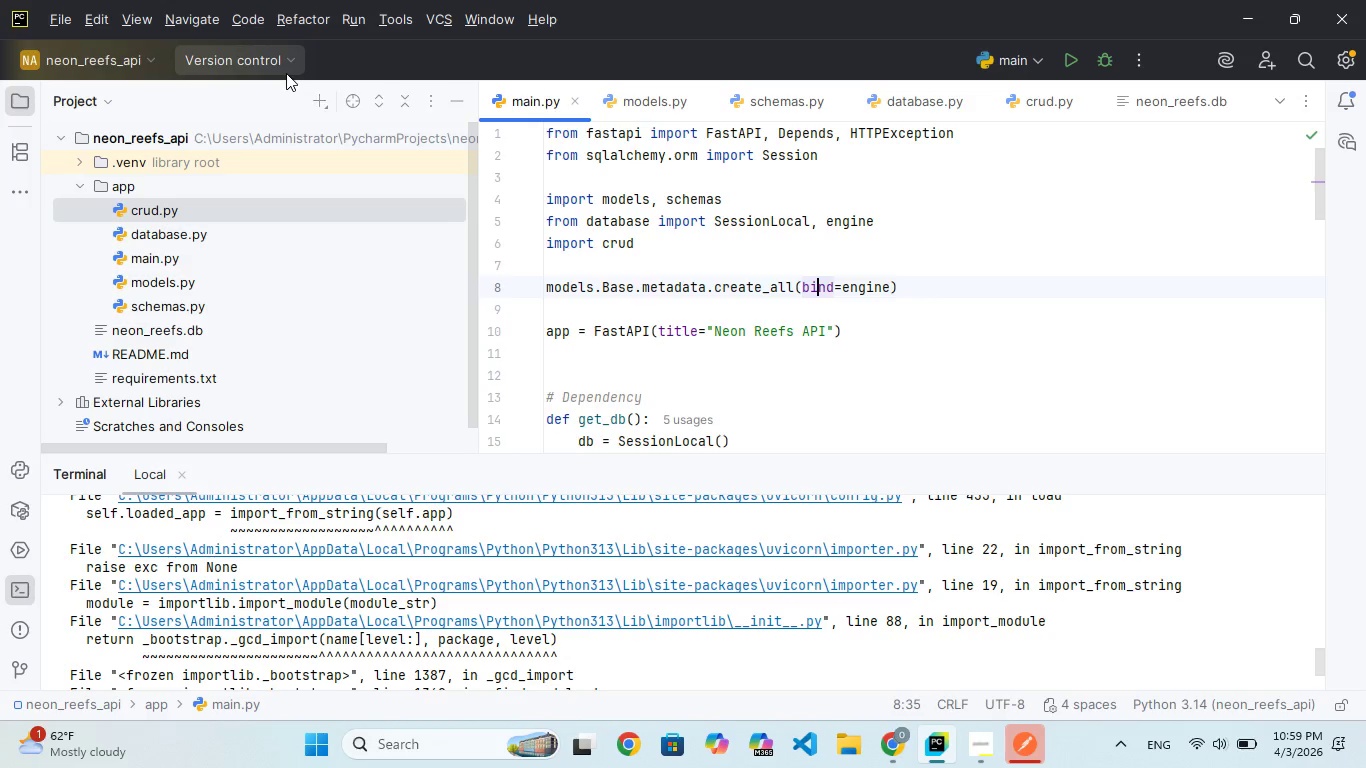 
left_click([60, 26])
 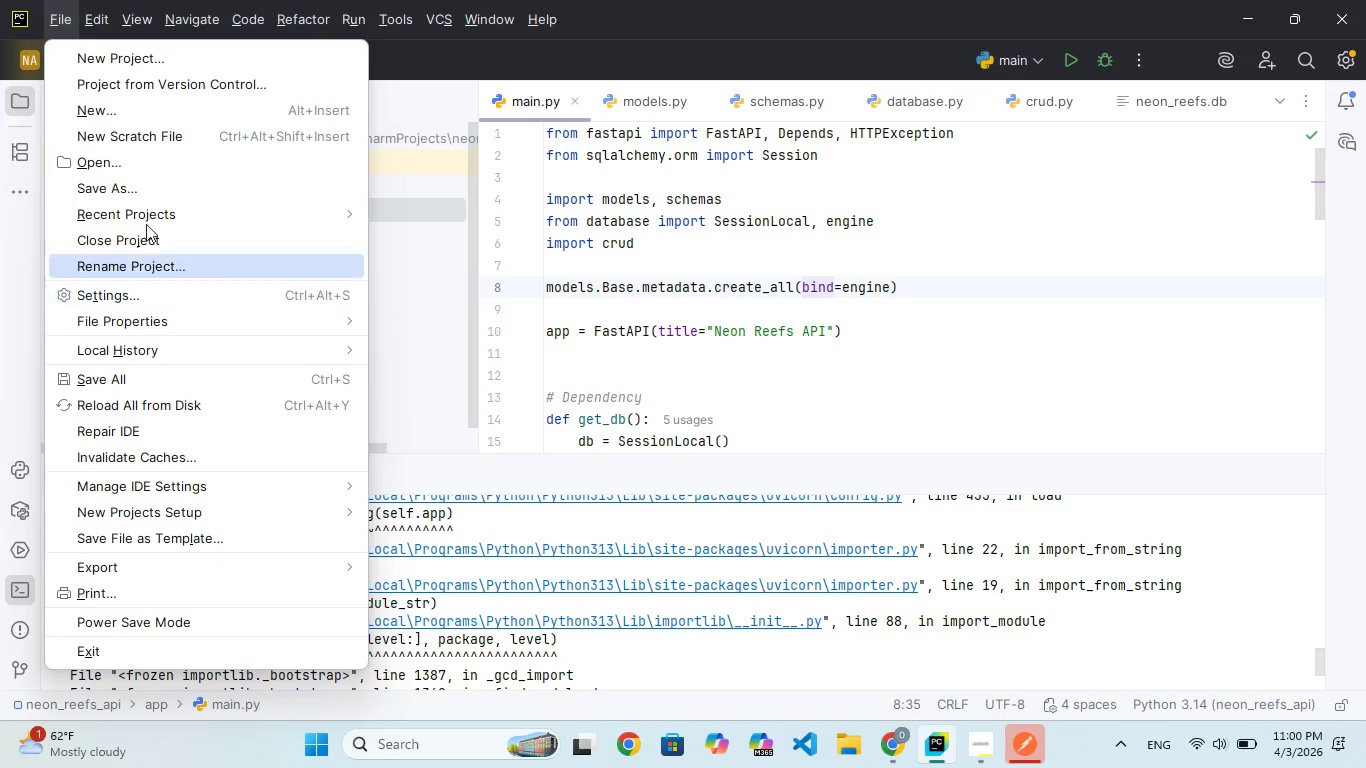 
left_click([161, 300])
 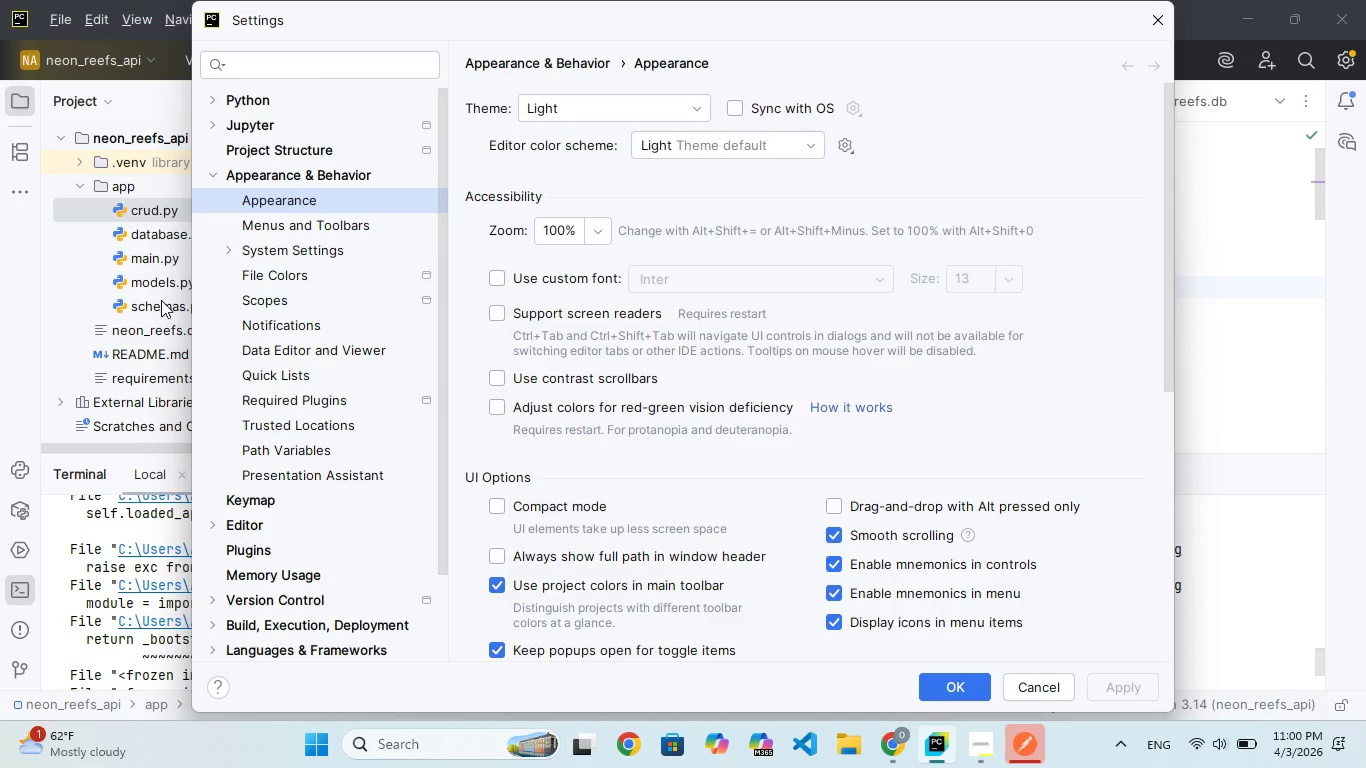 
wait(14.5)
 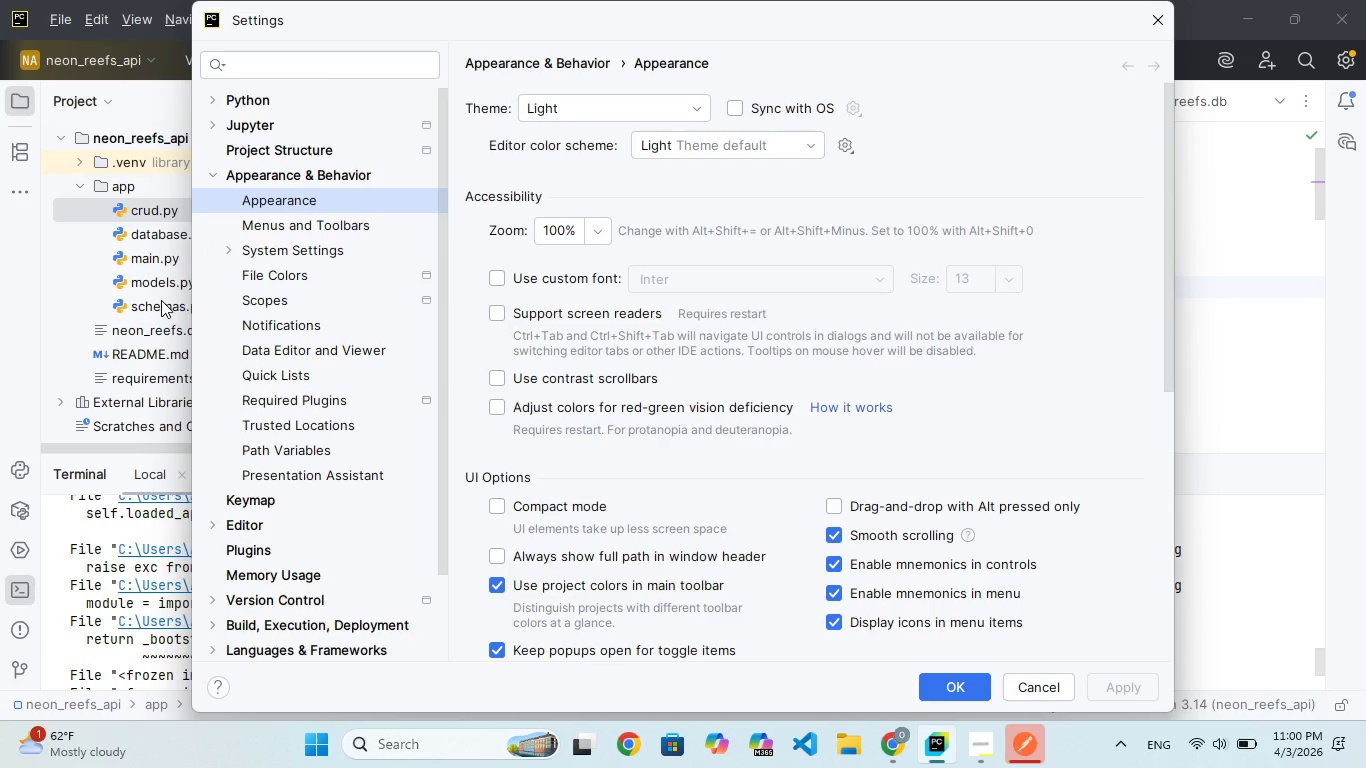 
left_click([902, 742])
 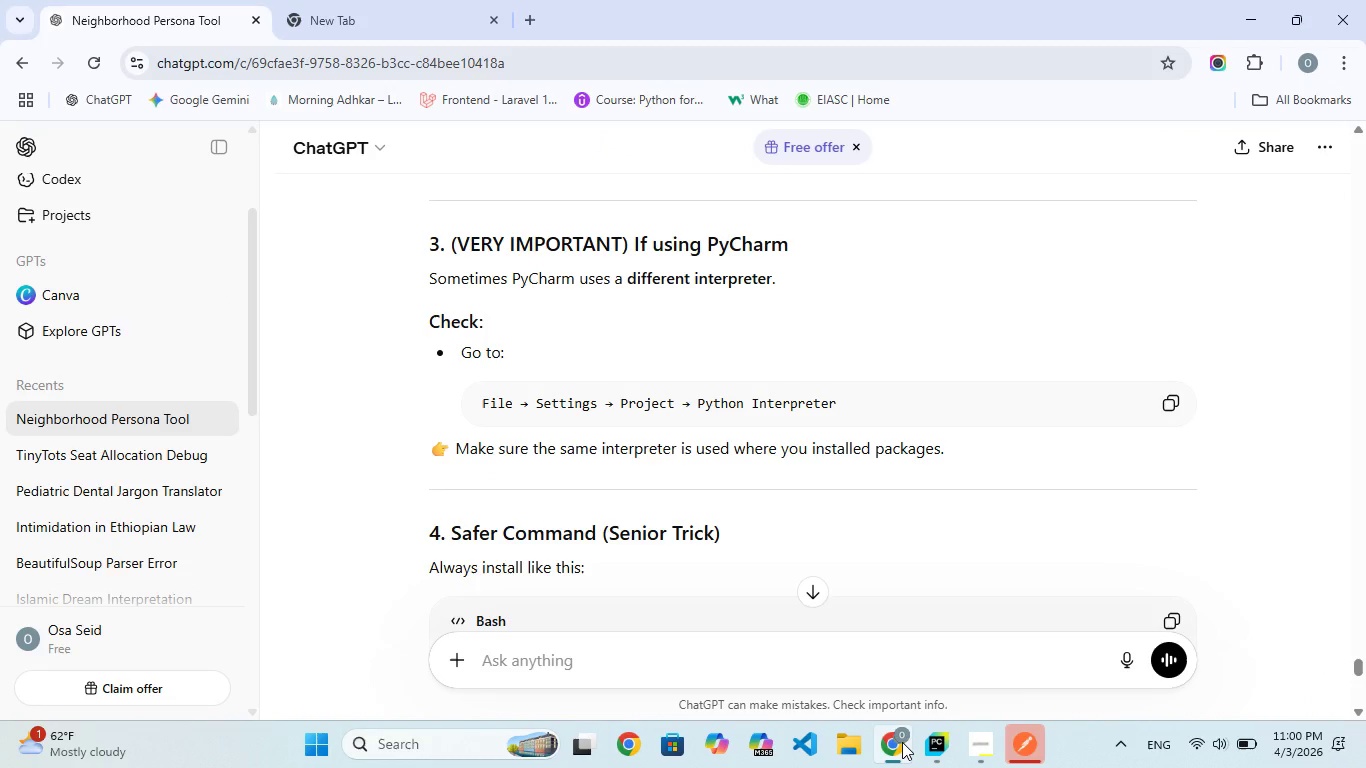 
left_click([902, 742])
 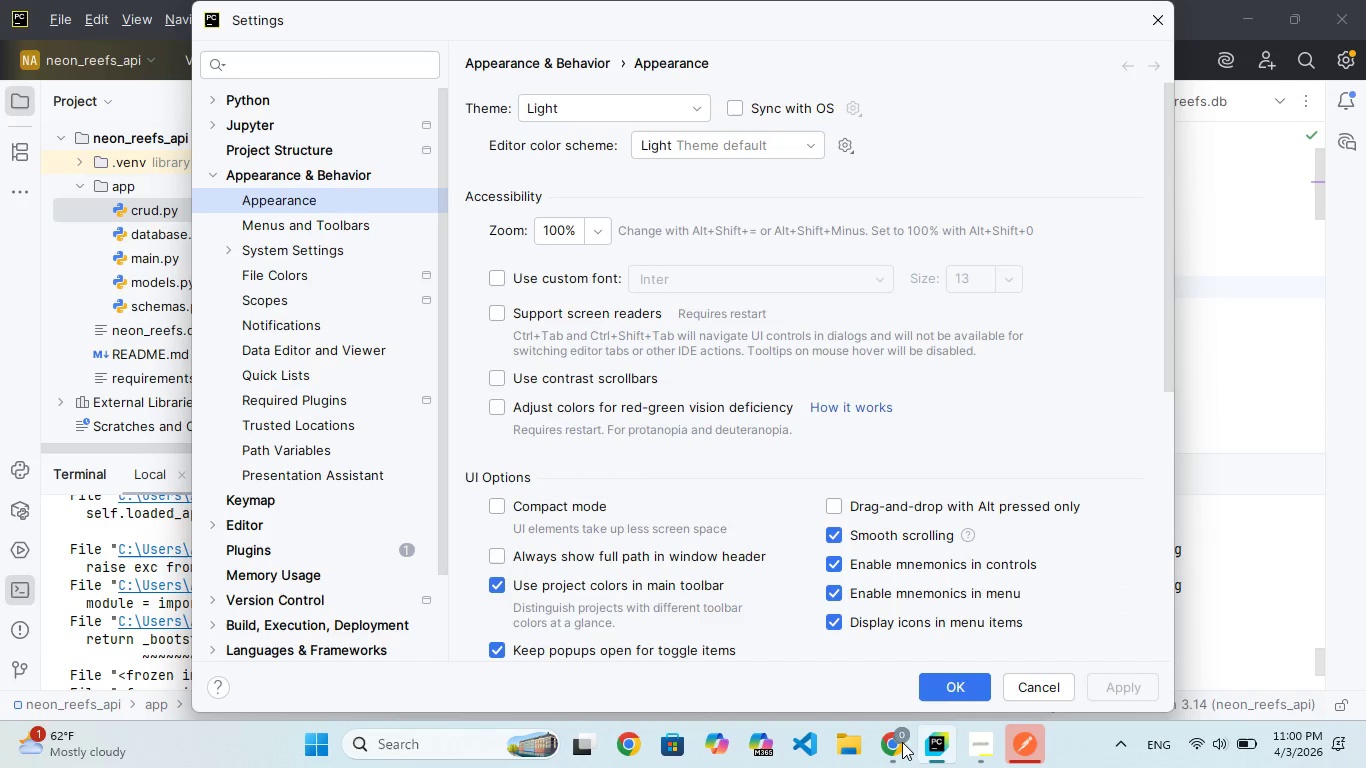 
left_click([902, 742])
 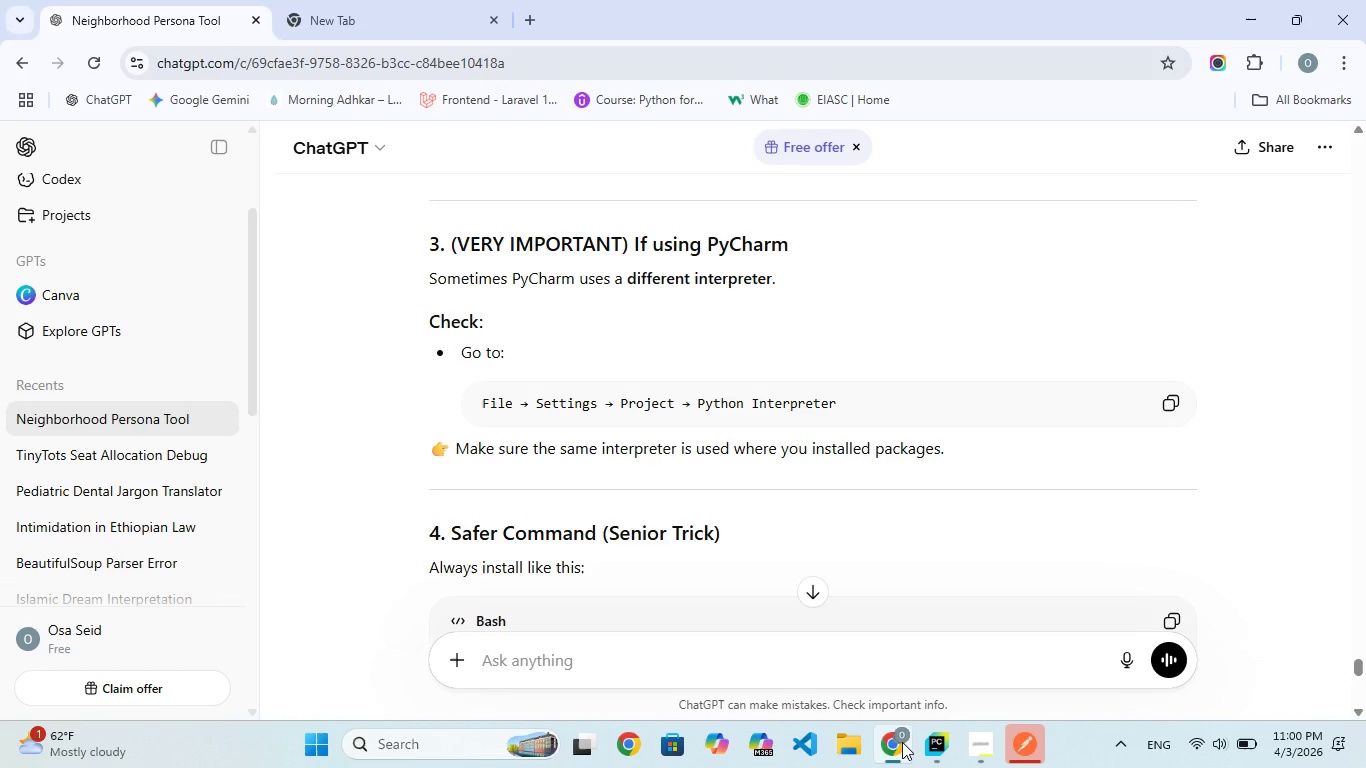 
left_click([902, 742])
 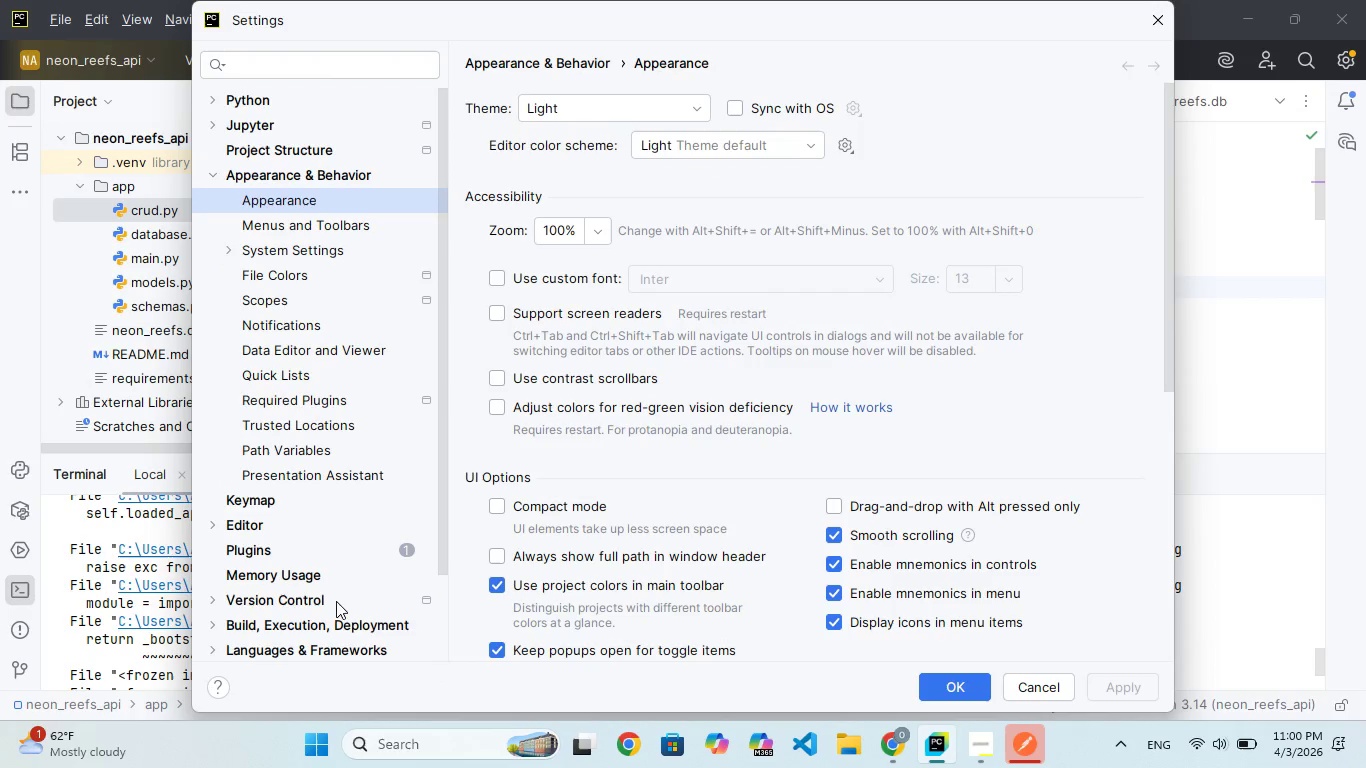 
scroll: coordinate [337, 603], scroll_direction: down, amount: 2.0
 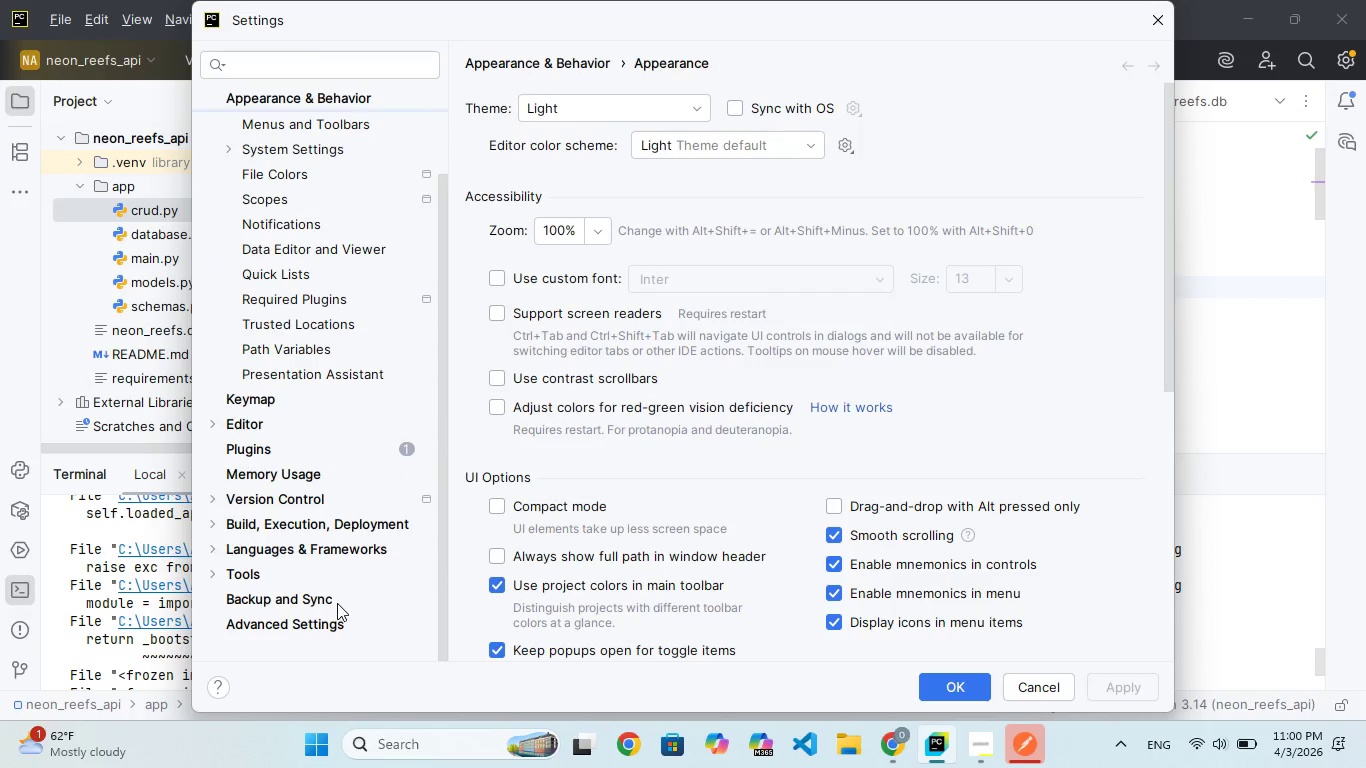 
scroll: coordinate [337, 603], scroll_direction: up, amount: 8.0
 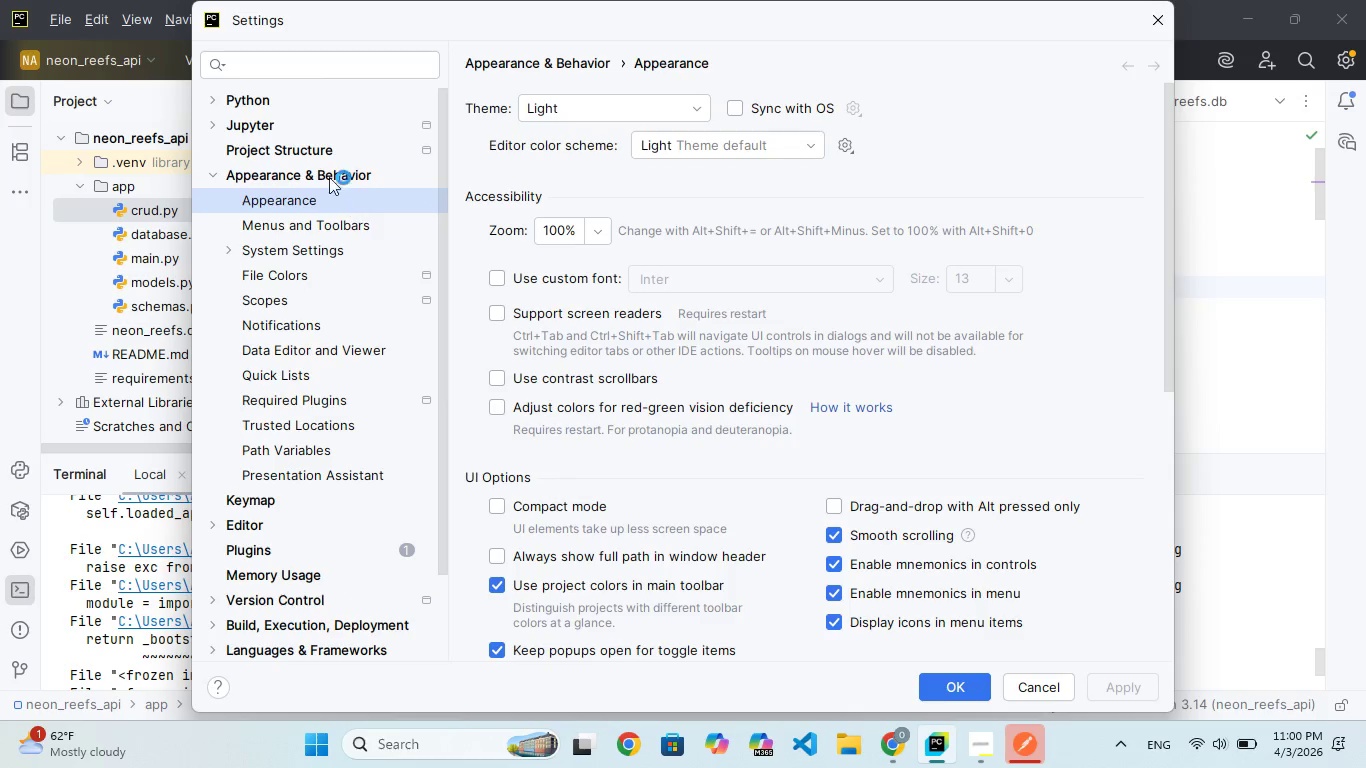 
left_click([302, 147])
 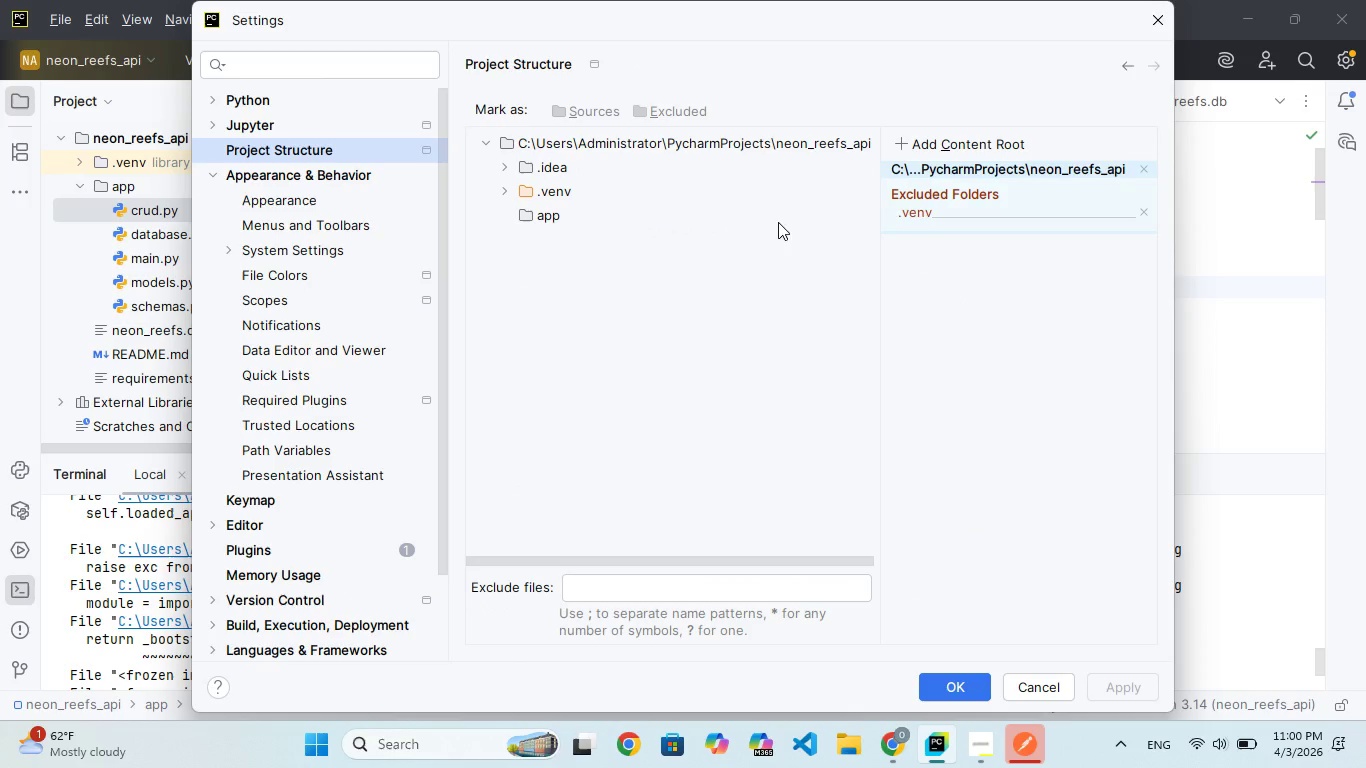 
left_click([932, 193])
 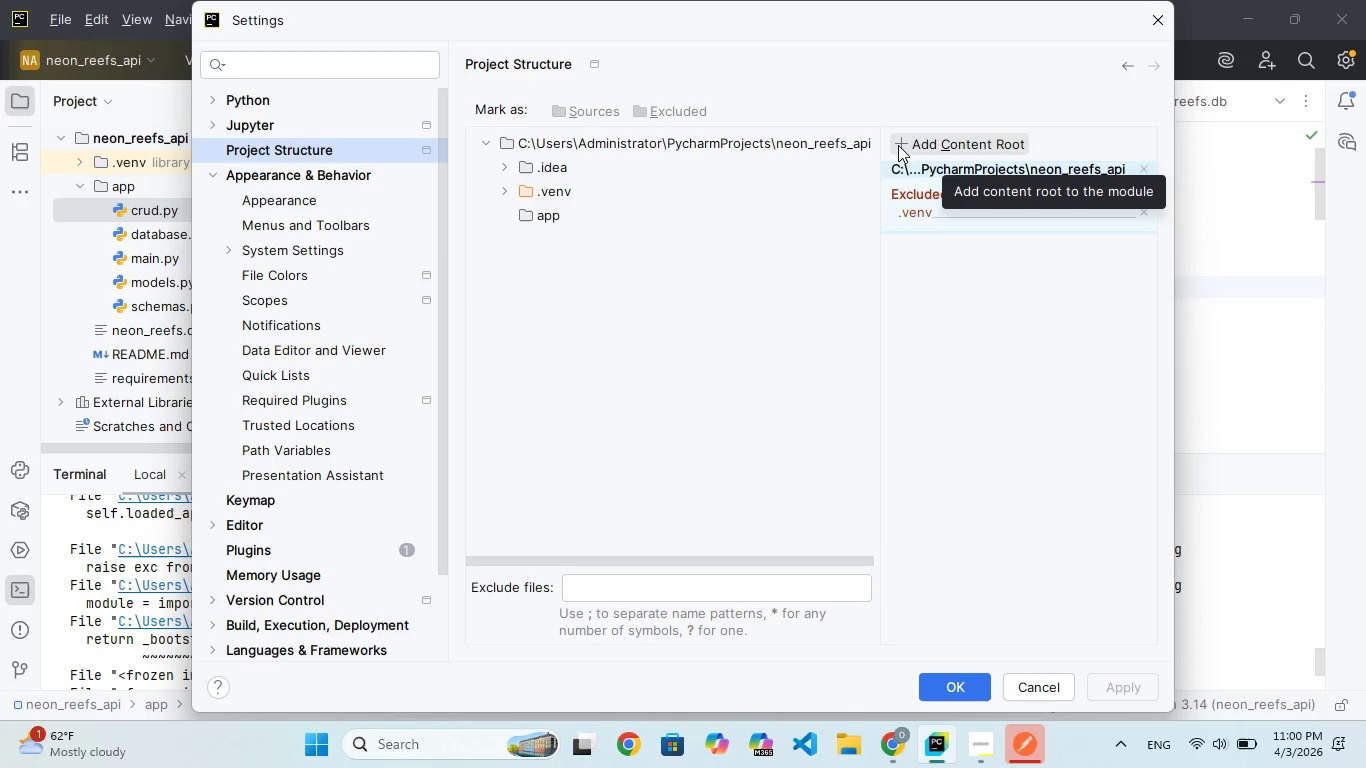 
wait(12.61)
 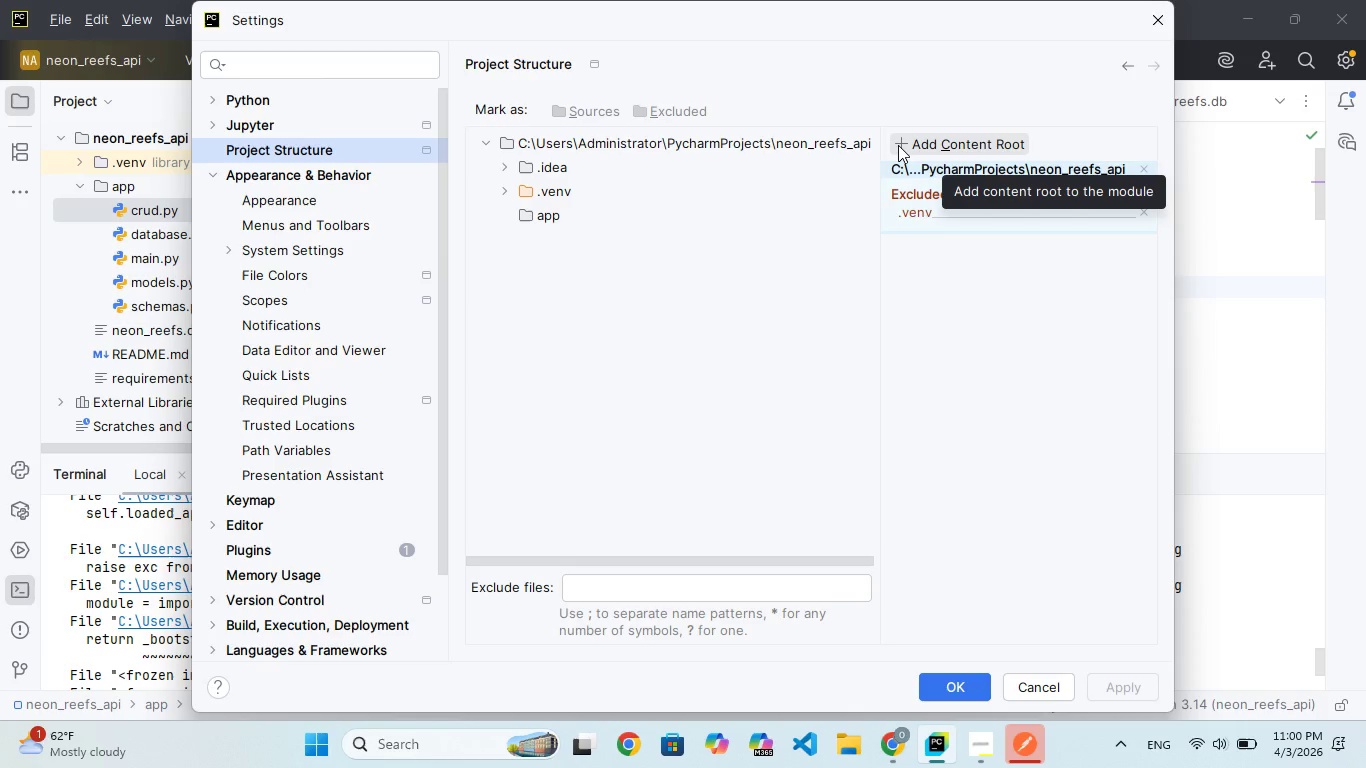 
left_click([907, 168])
 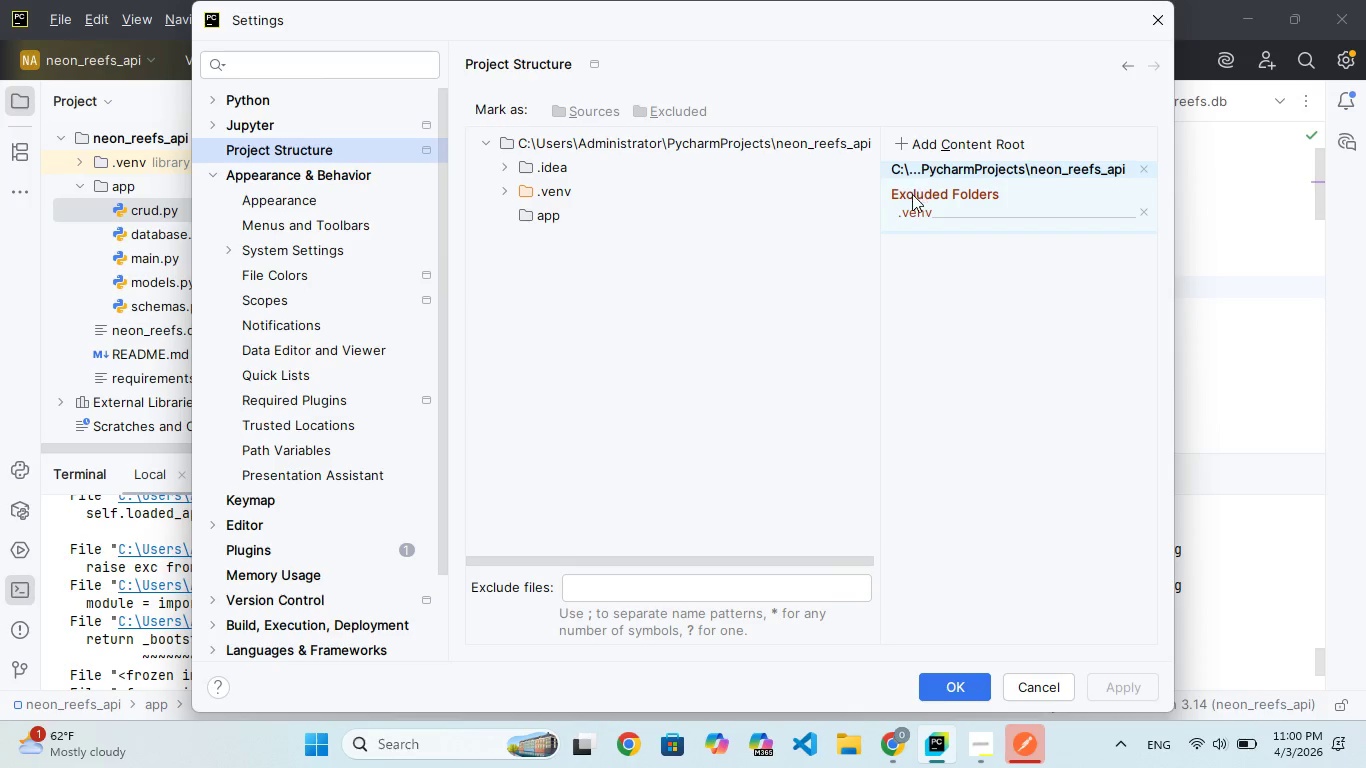 
left_click([912, 195])
 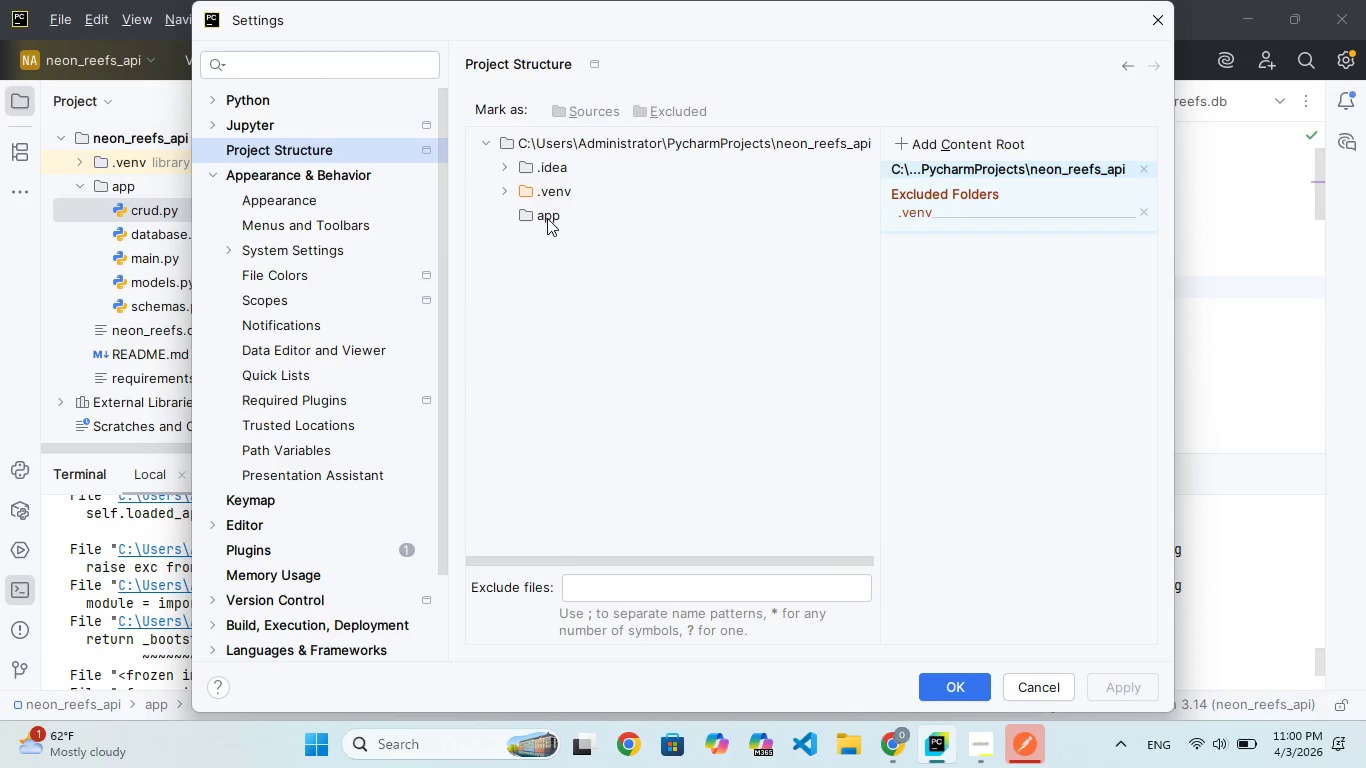 
wait(6.72)
 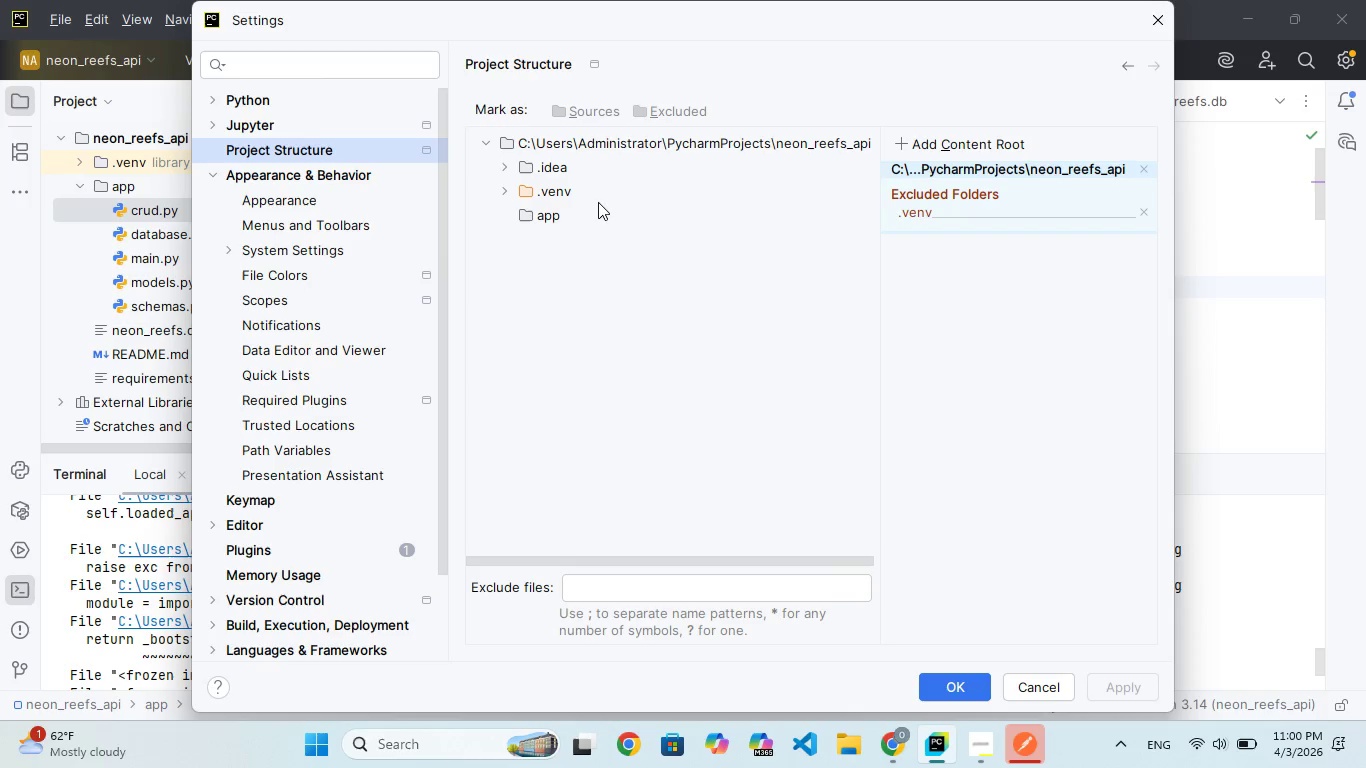 
left_click([512, 190])
 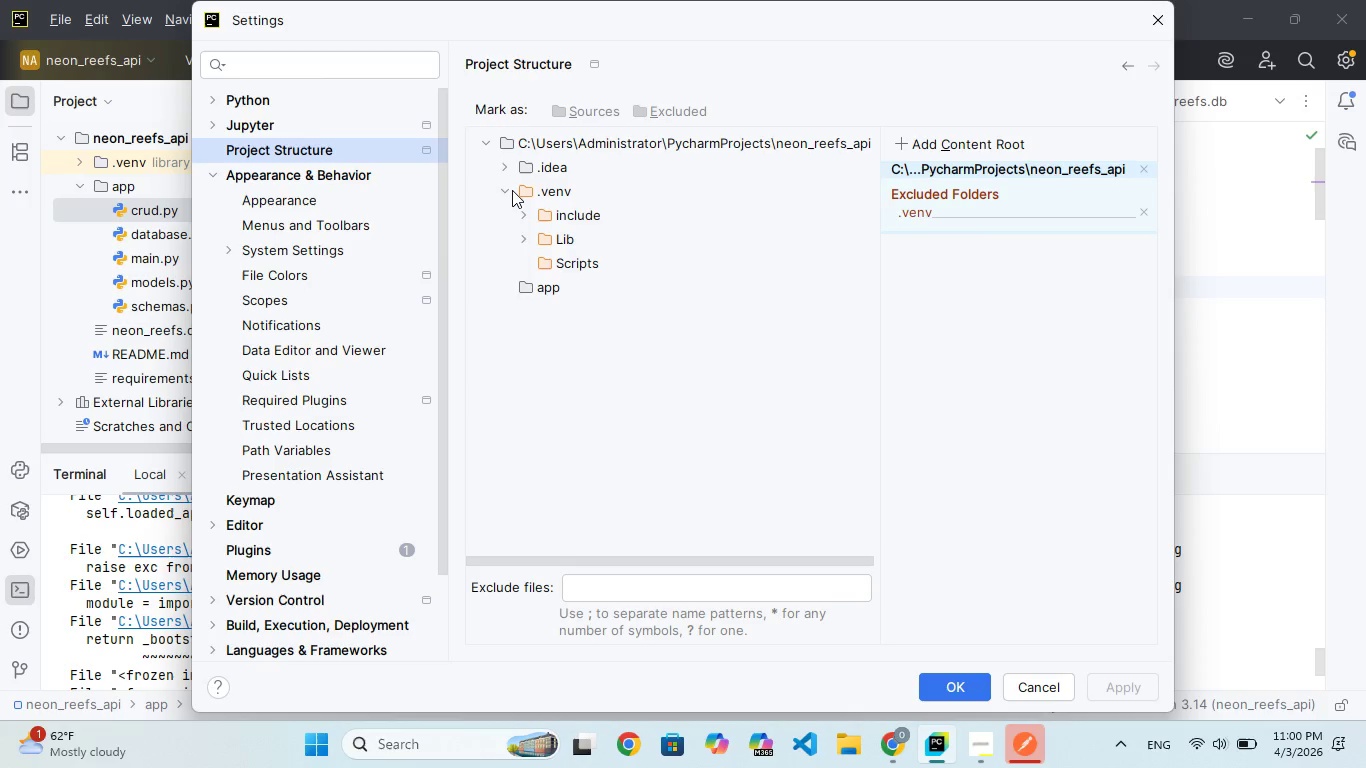 
left_click([512, 190])
 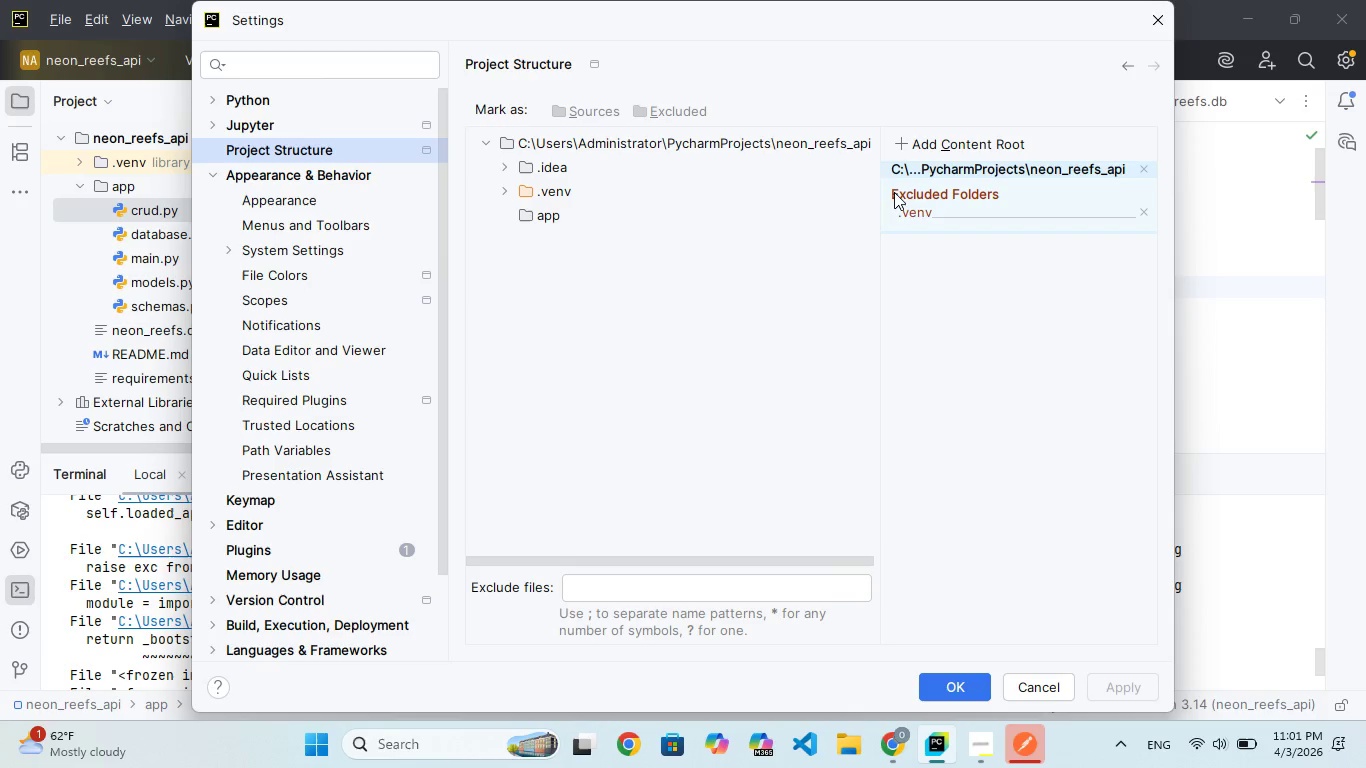 
left_click_drag(start_coordinate=[888, 189], to_coordinate=[869, 193])
 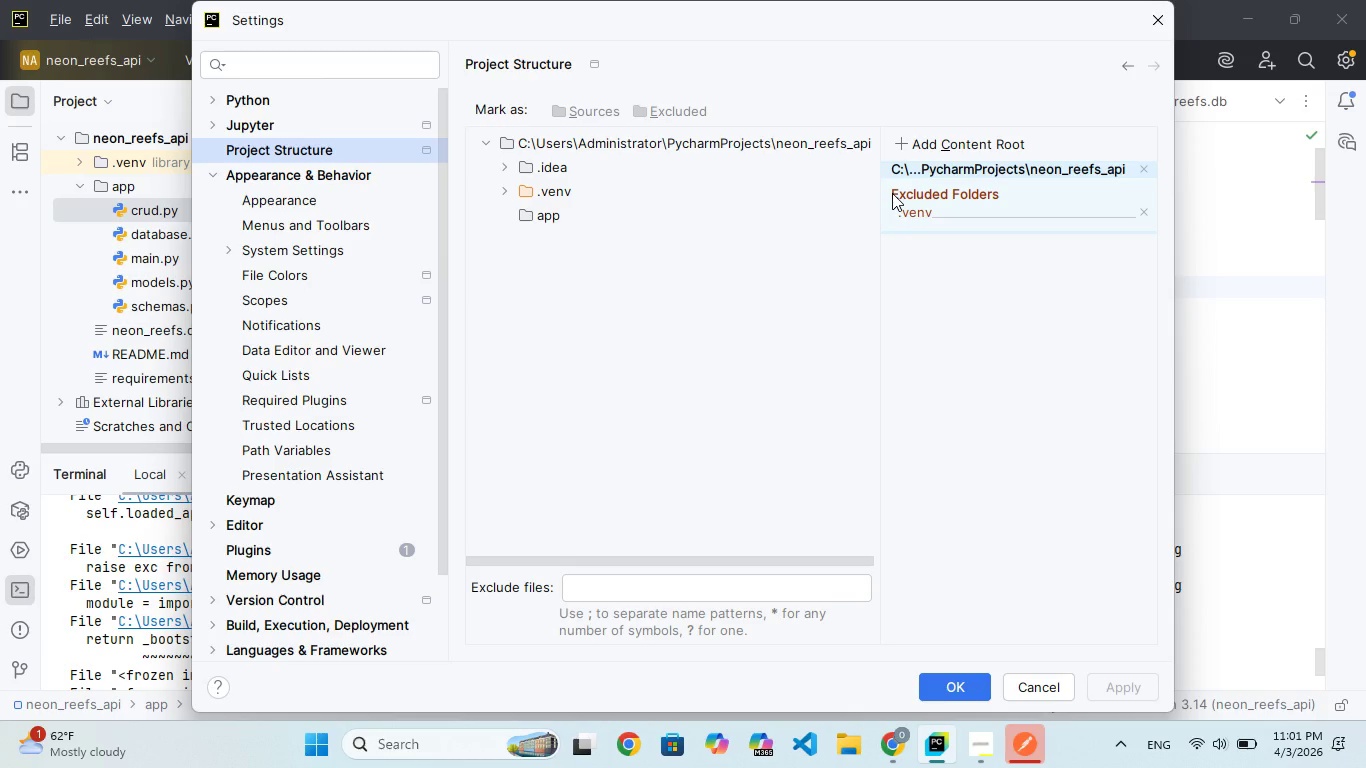 
left_click_drag(start_coordinate=[892, 193], to_coordinate=[891, 167])
 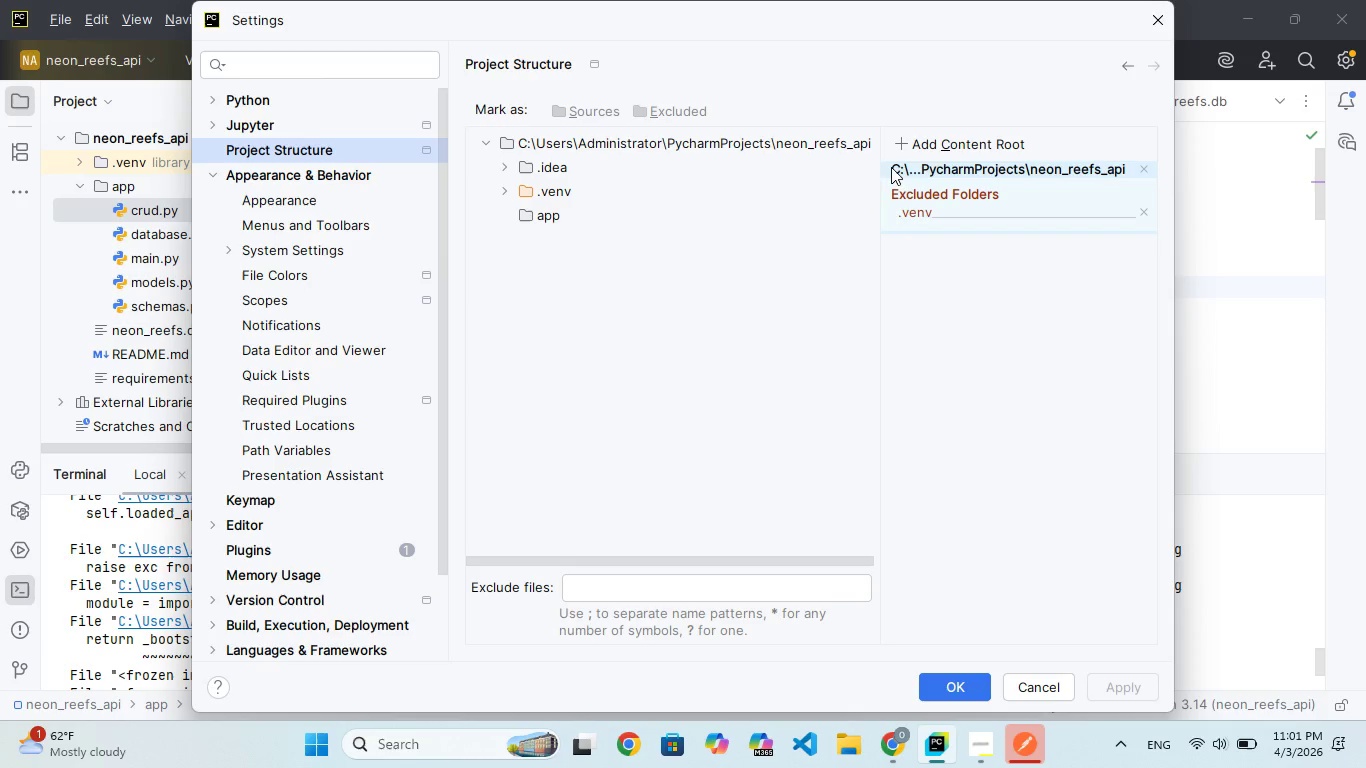 
left_click_drag(start_coordinate=[891, 167], to_coordinate=[920, 213])
 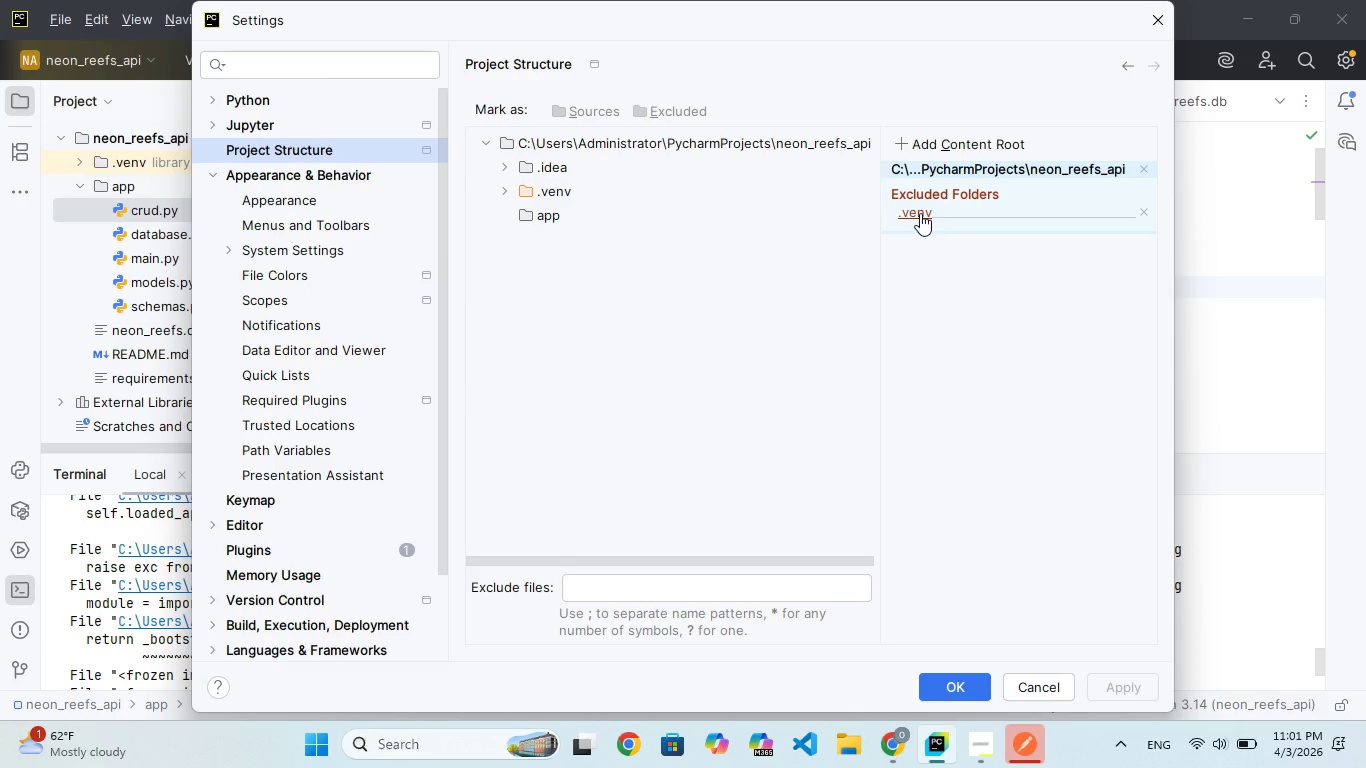 
left_click([920, 213])
 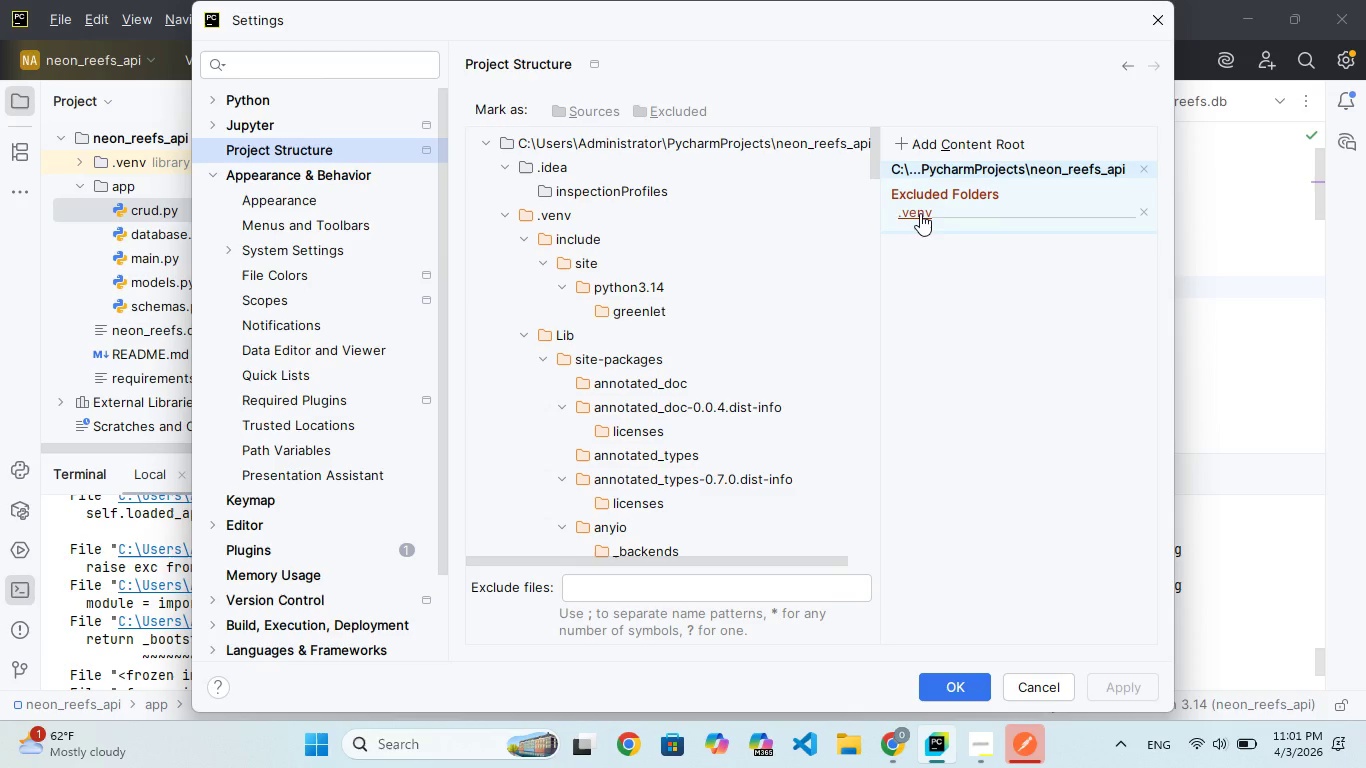 
left_click([920, 213])
 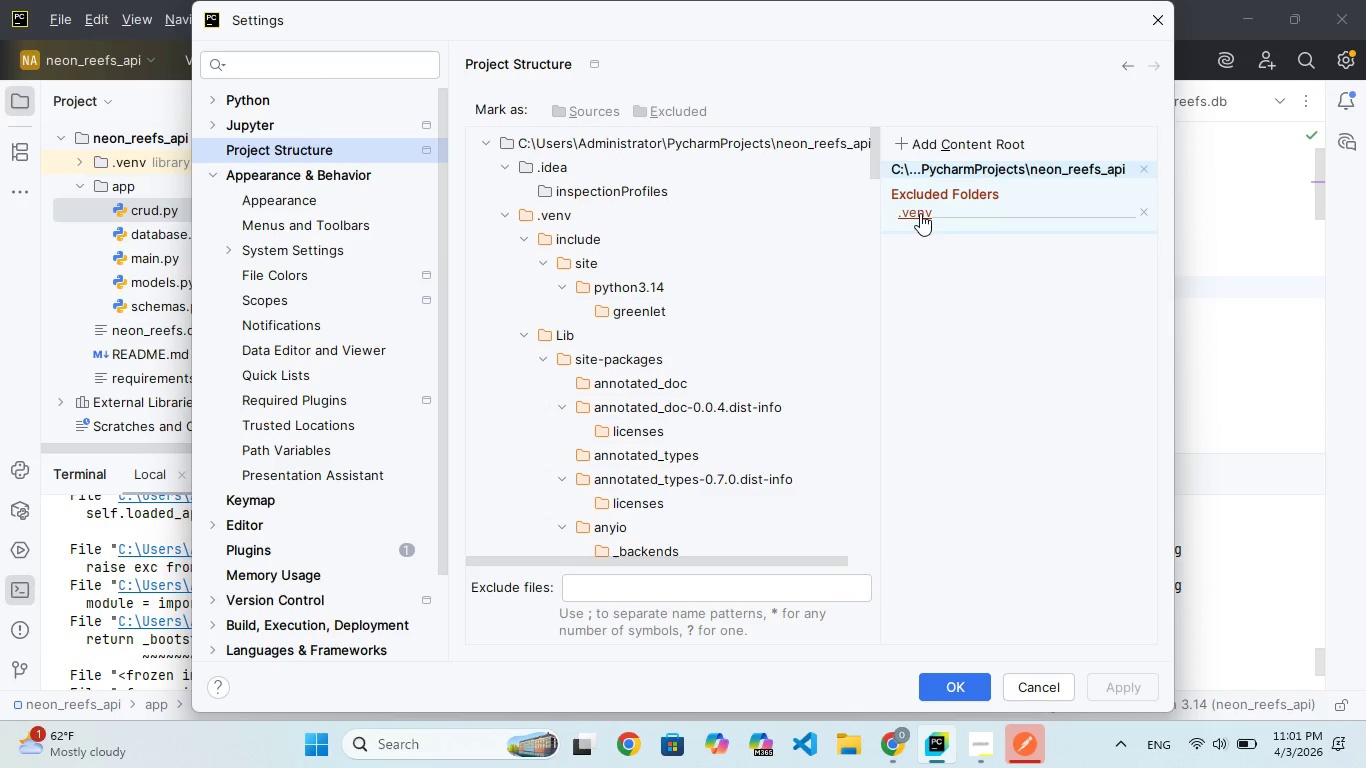 
left_click([920, 213])
 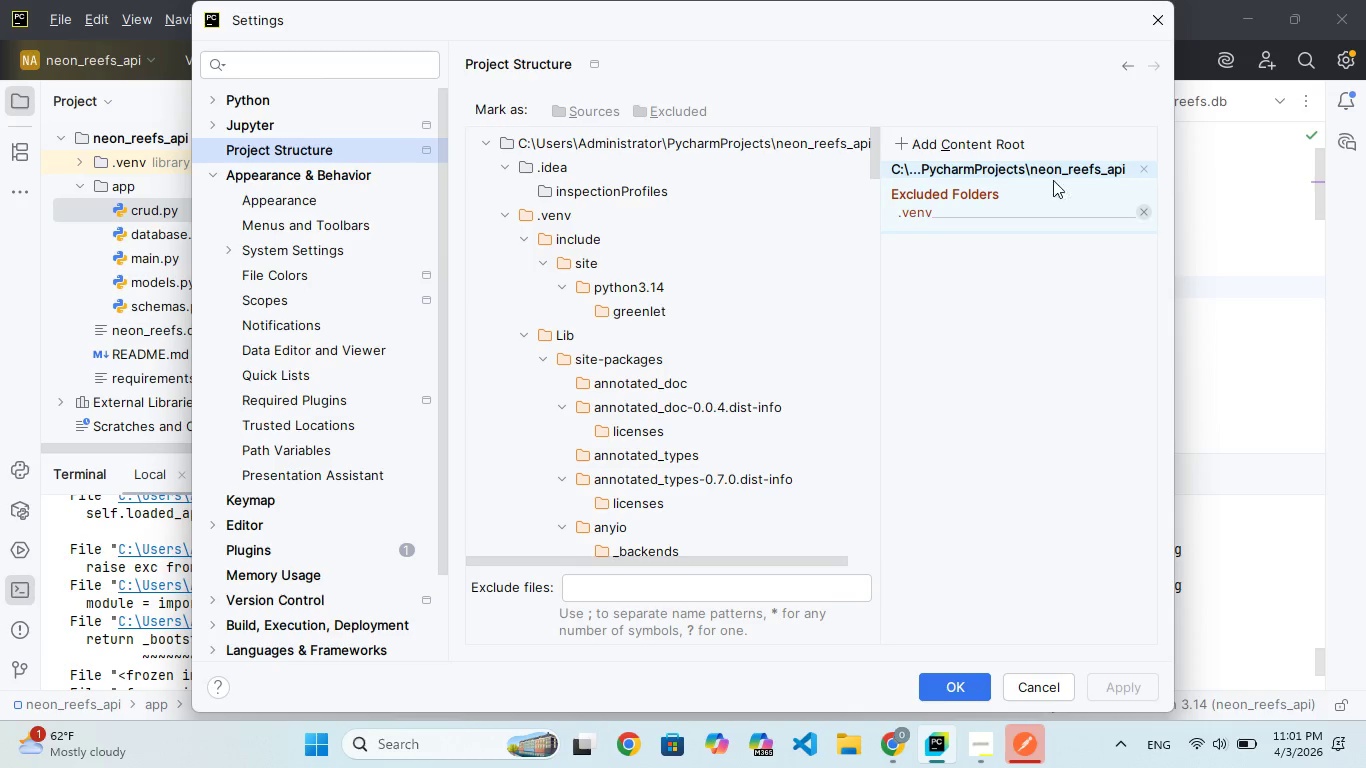 
left_click([1014, 182])
 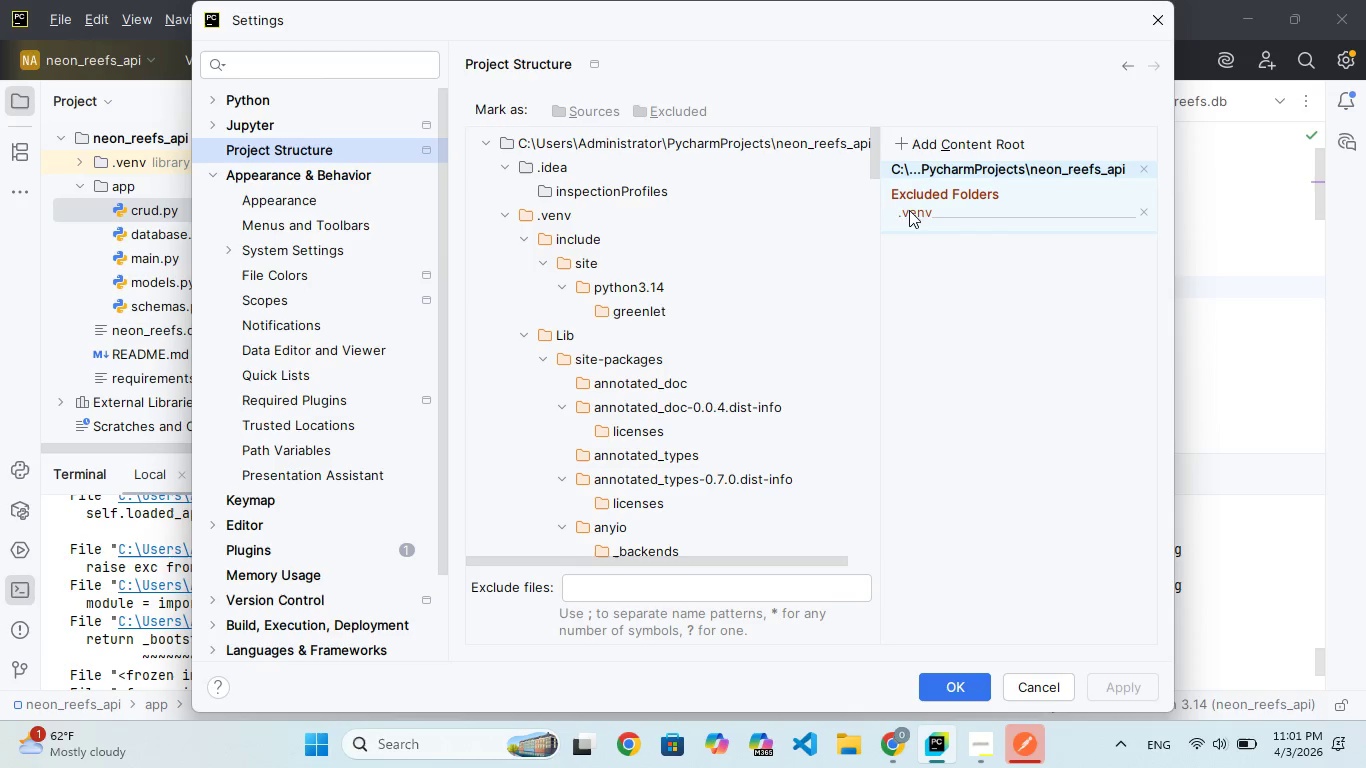 
left_click([909, 213])
 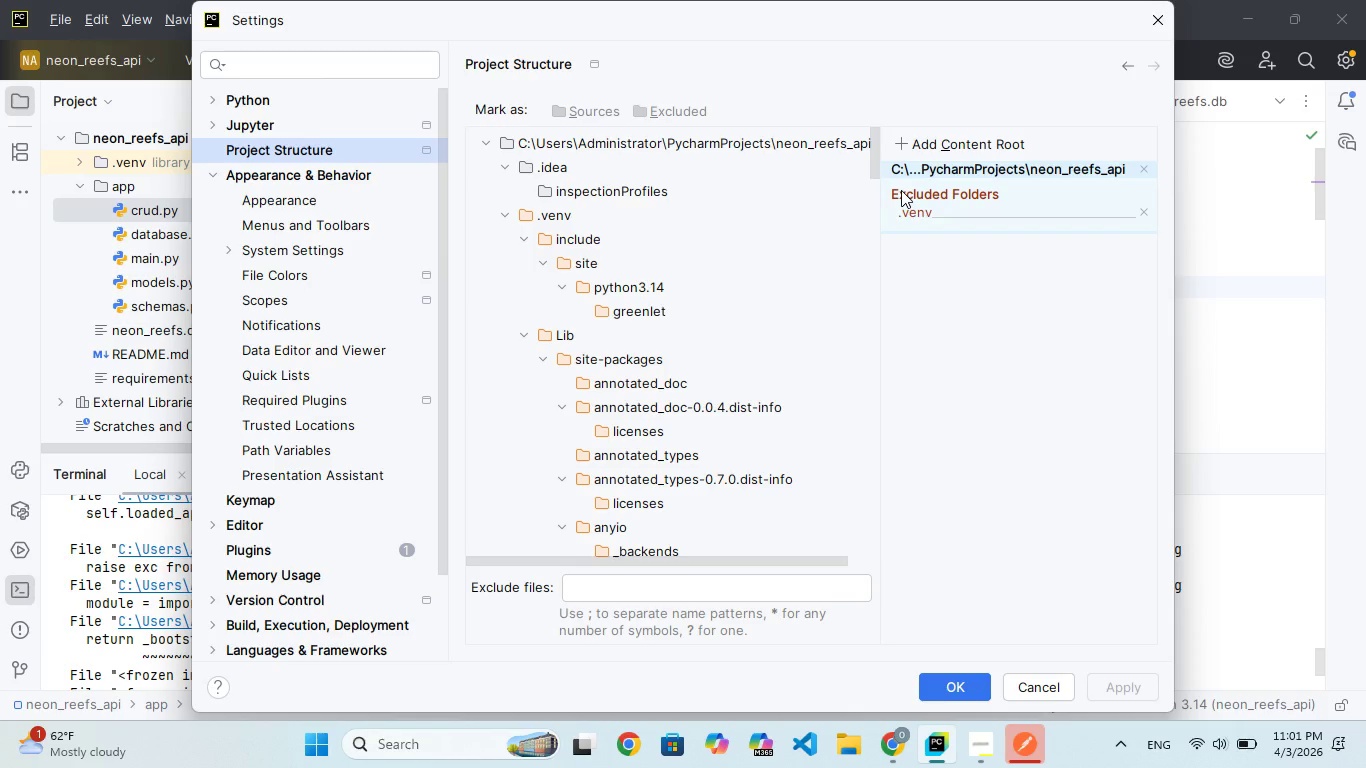 
left_click([901, 190])
 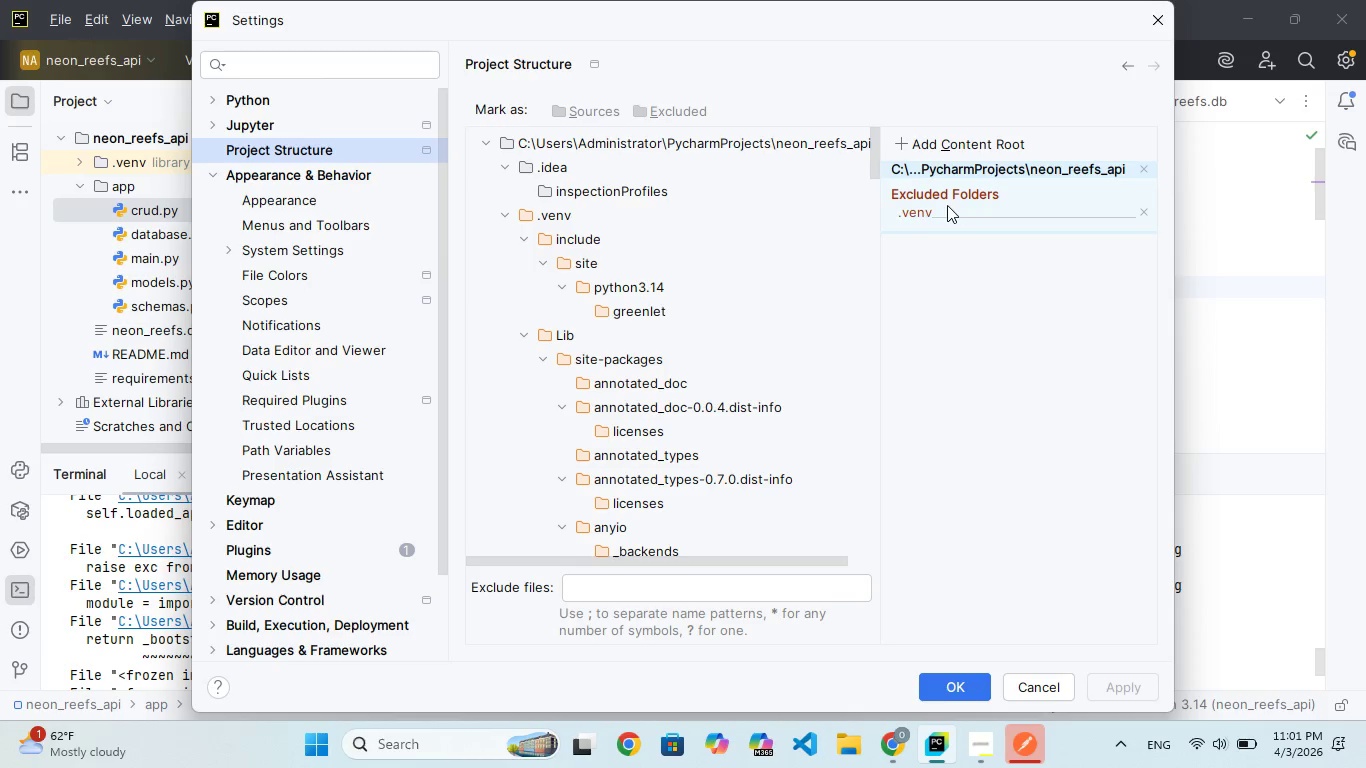 
left_click_drag(start_coordinate=[893, 192], to_coordinate=[946, 236])
 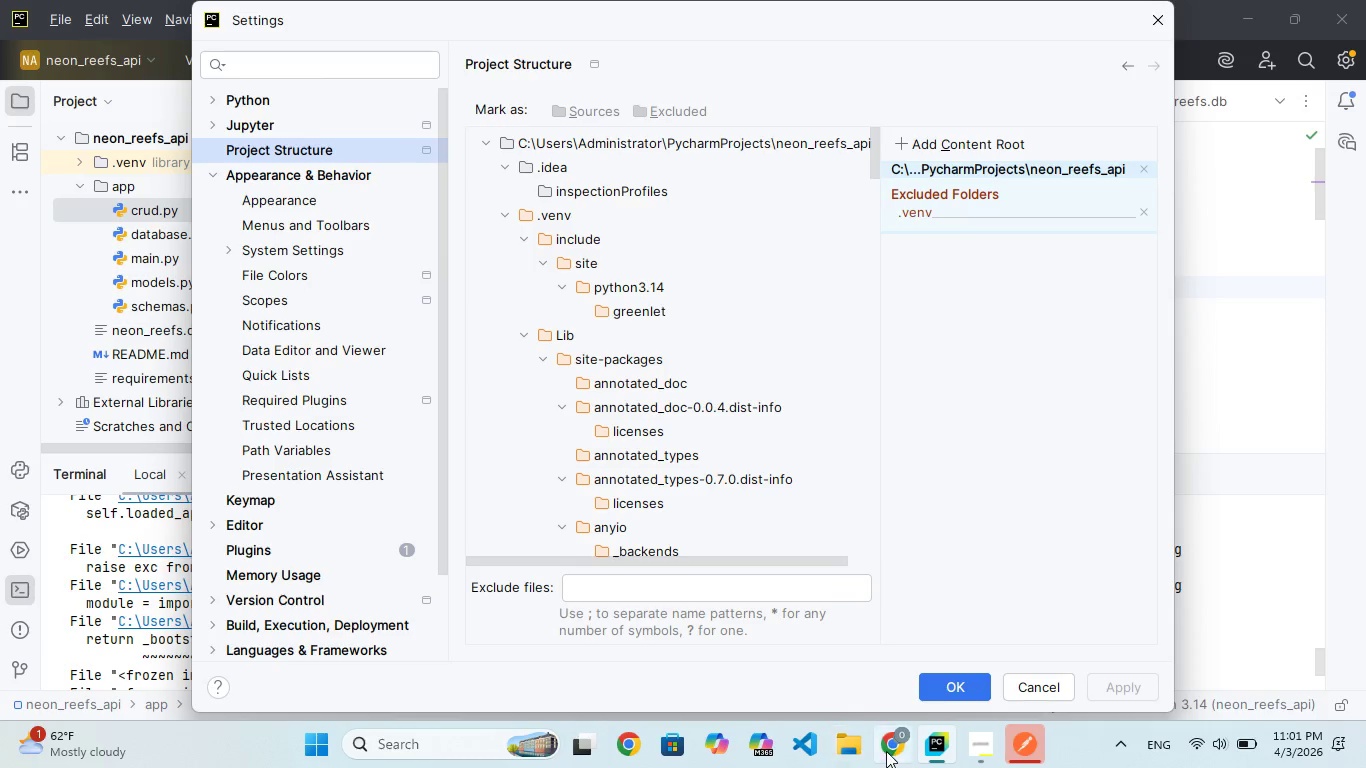 
left_click([886, 751])
 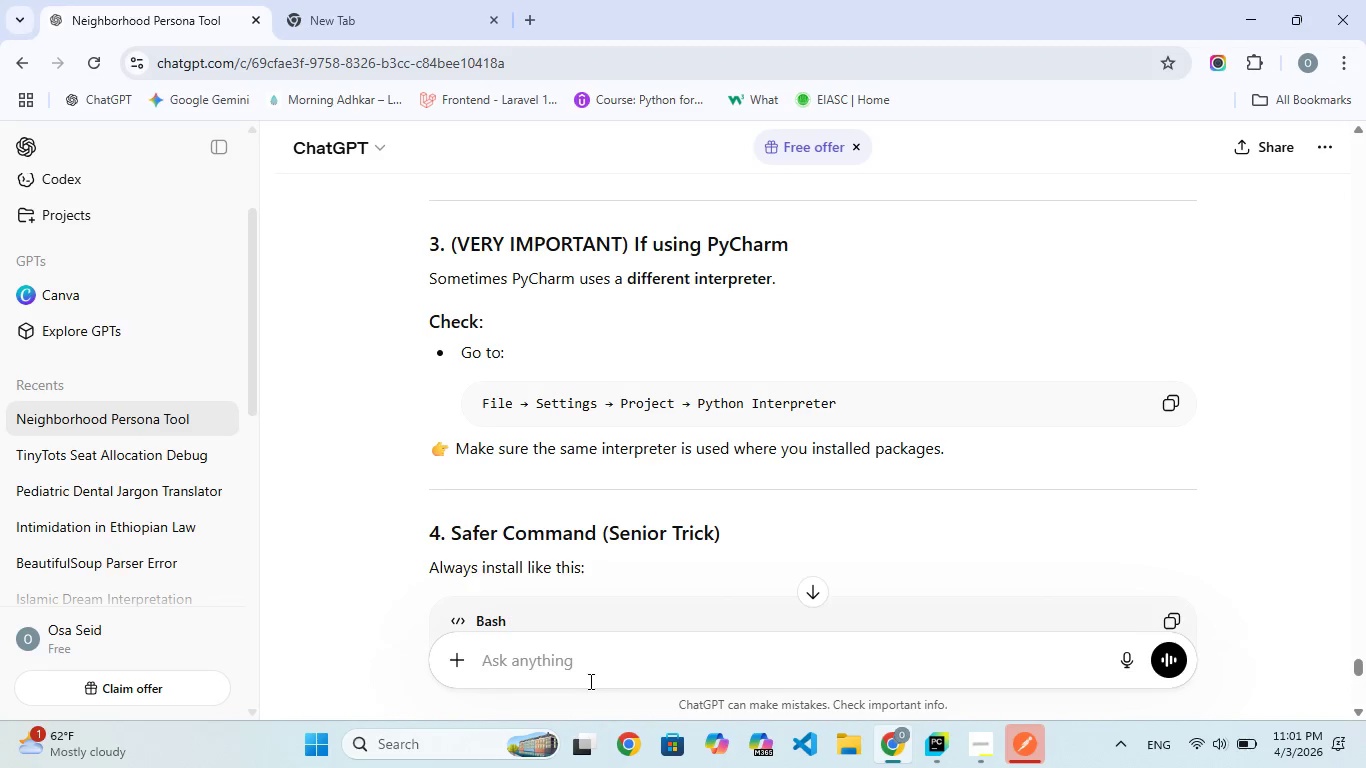 
left_click([576, 664])
 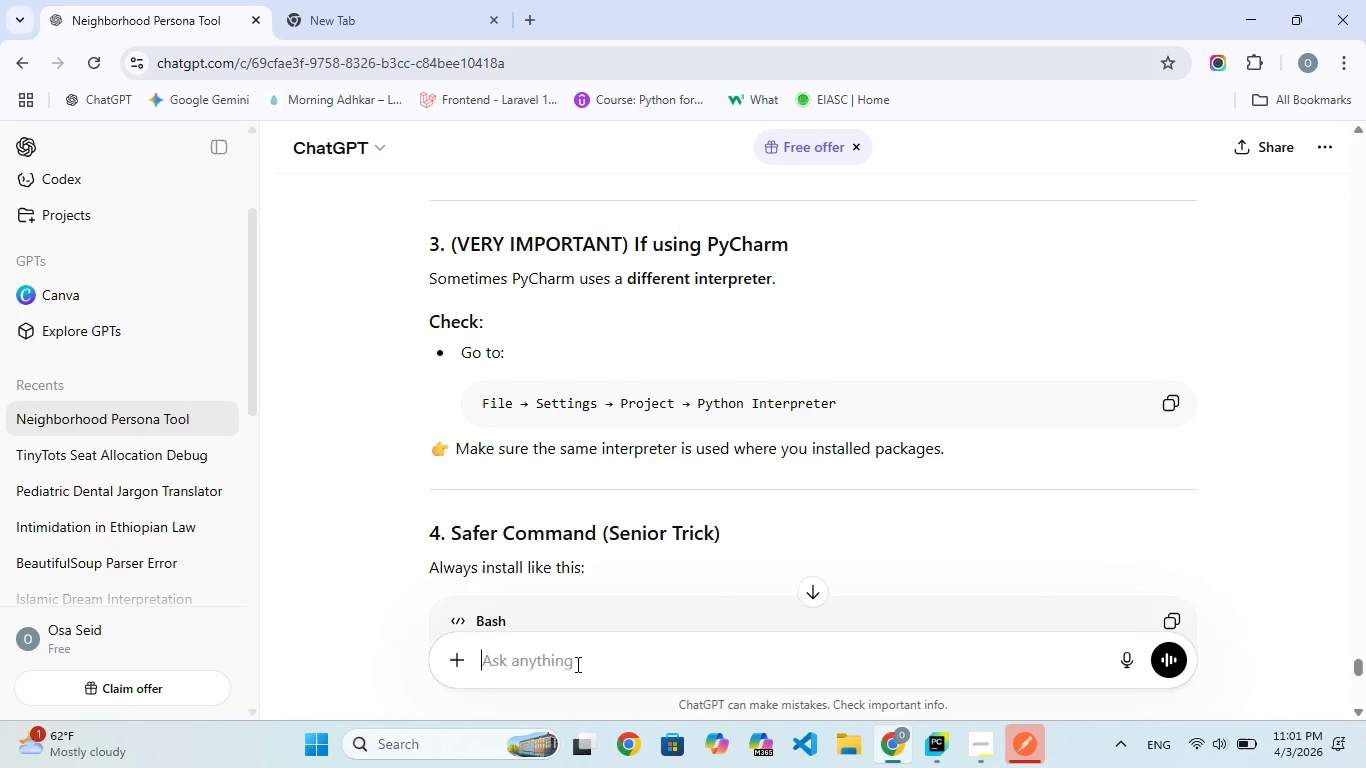 
type(excuded folder )
 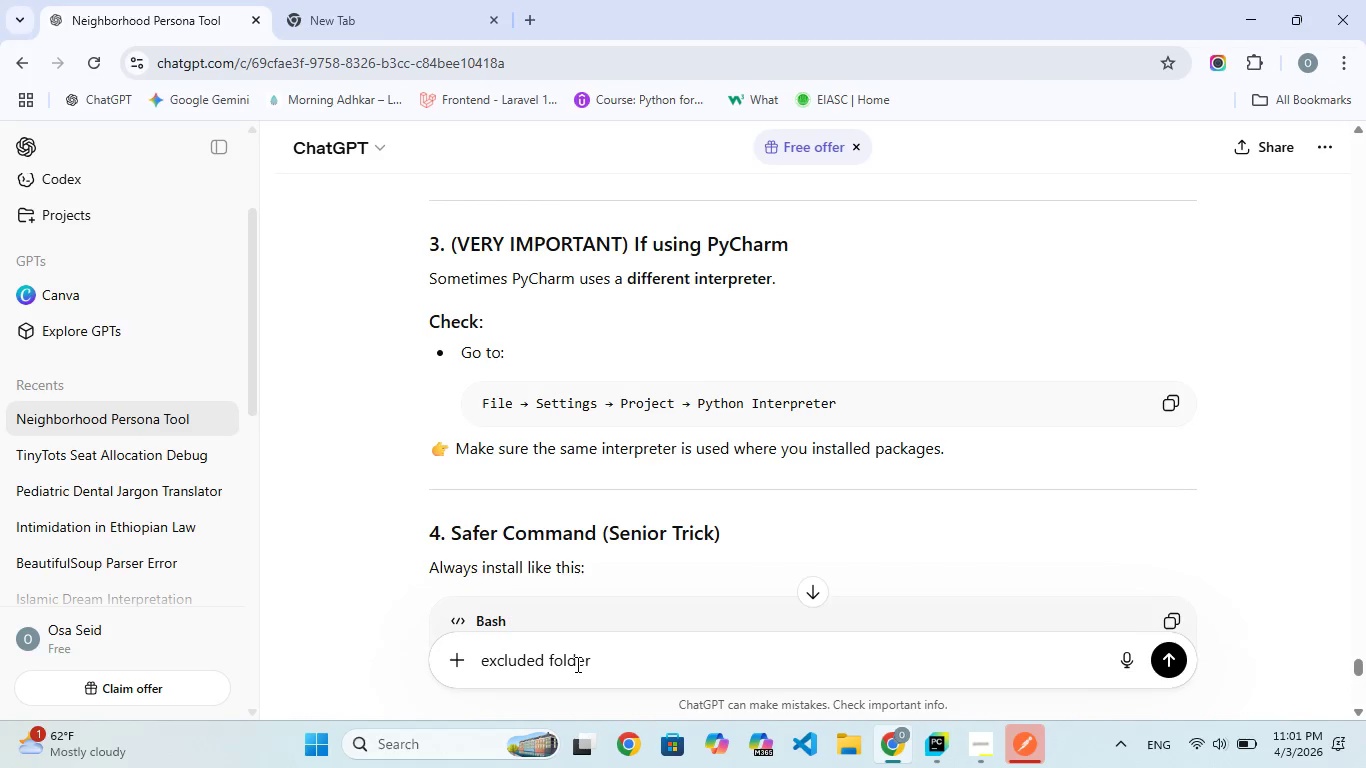 
type(.ven)
 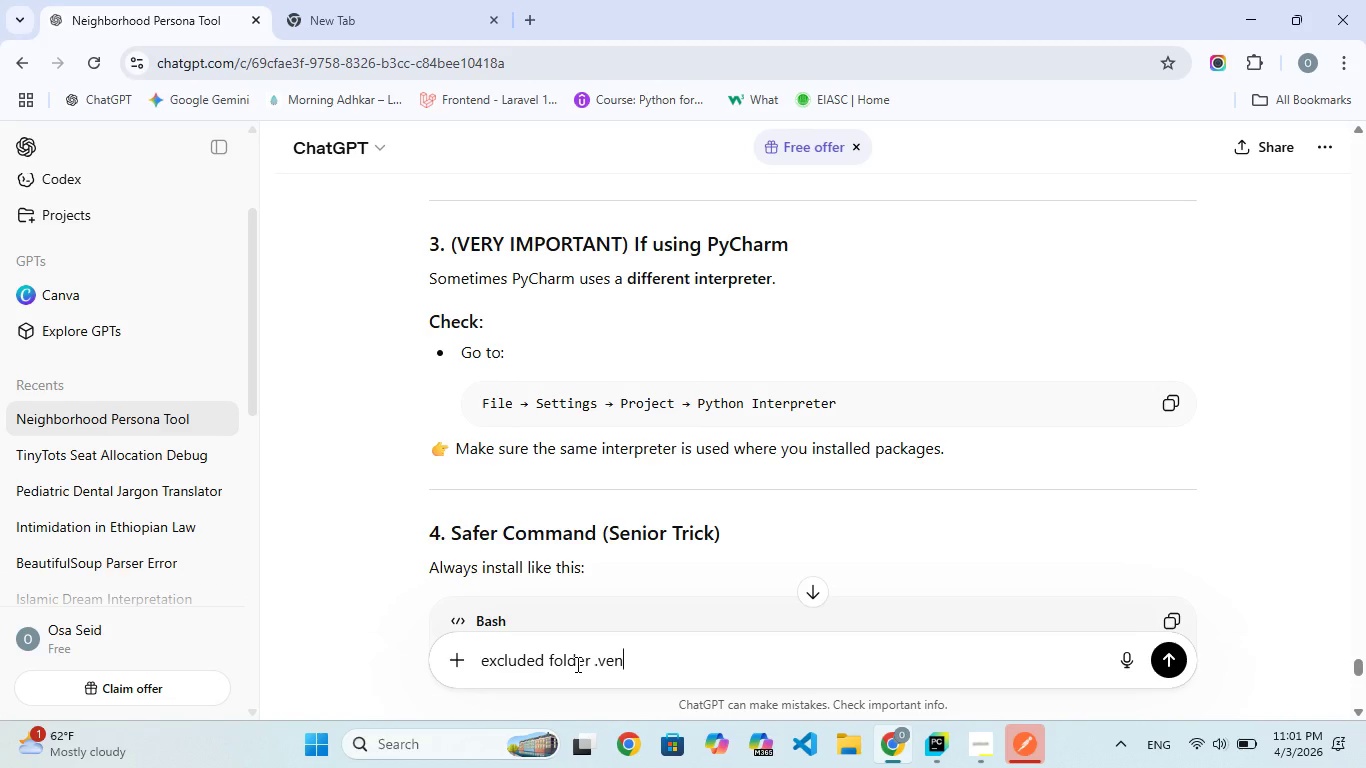 
key(Enter)
 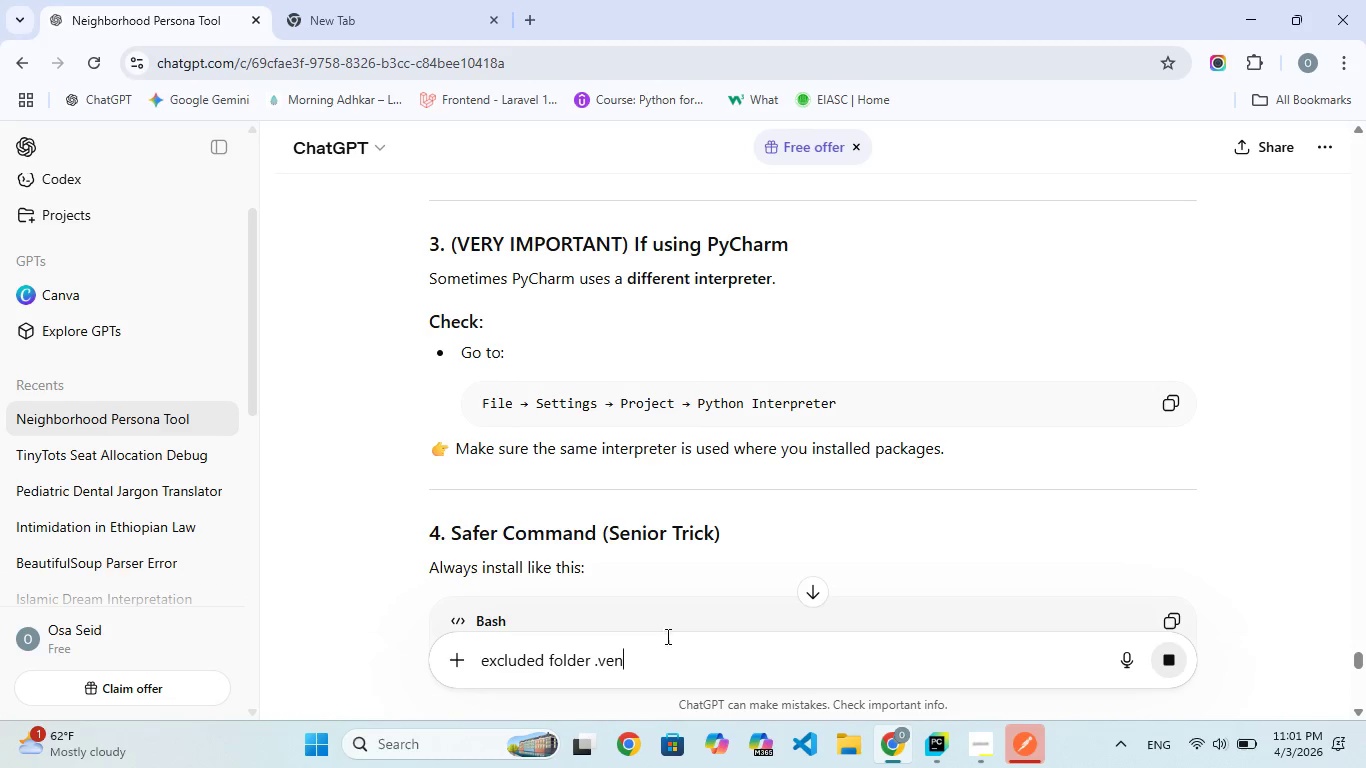 
key(V)
 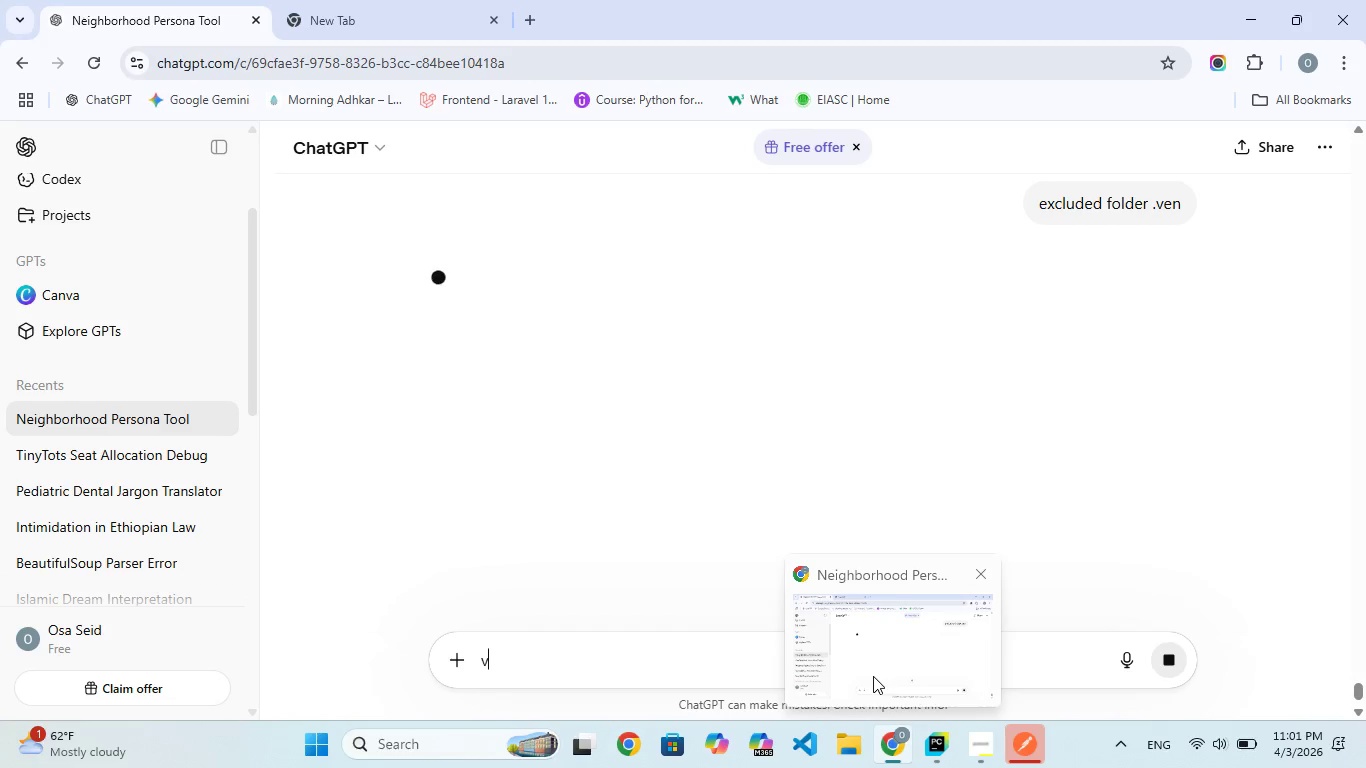 
wait(5.72)
 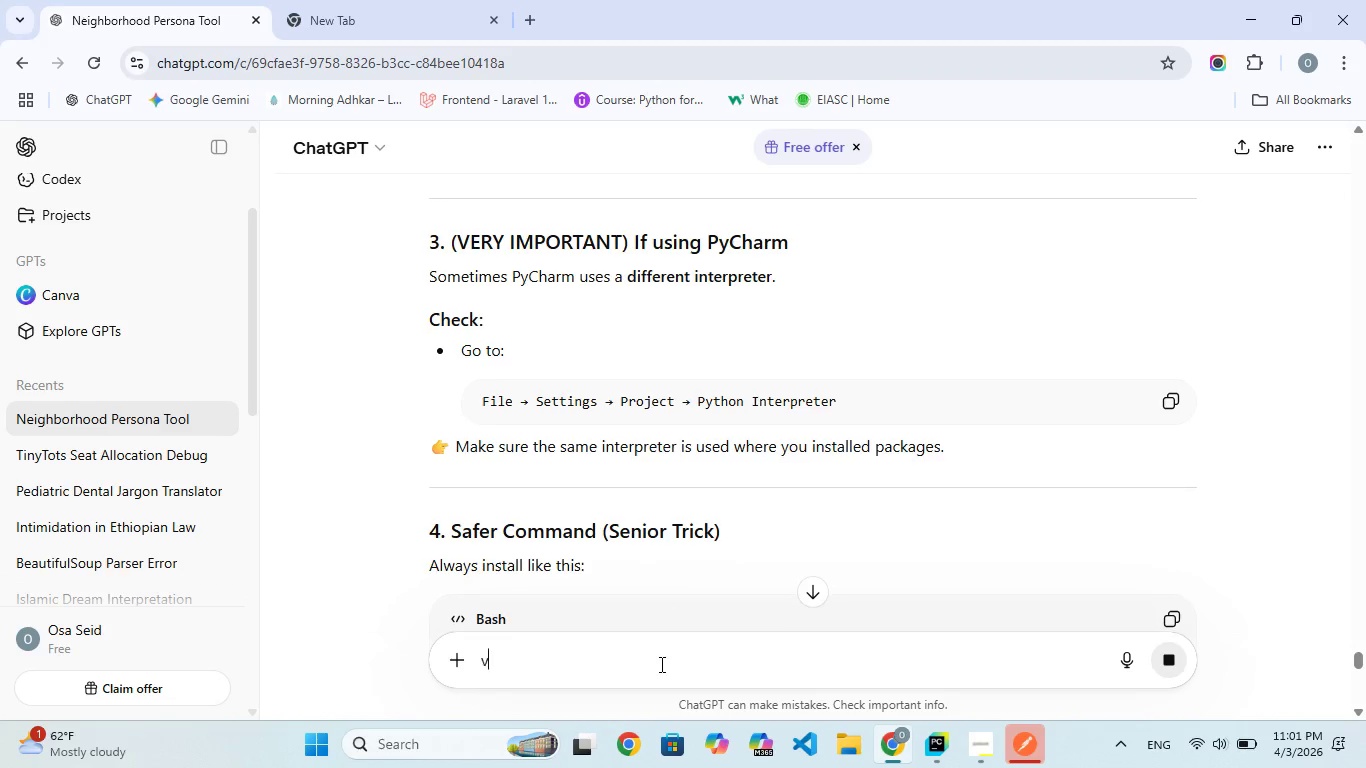 
left_click([937, 748])
 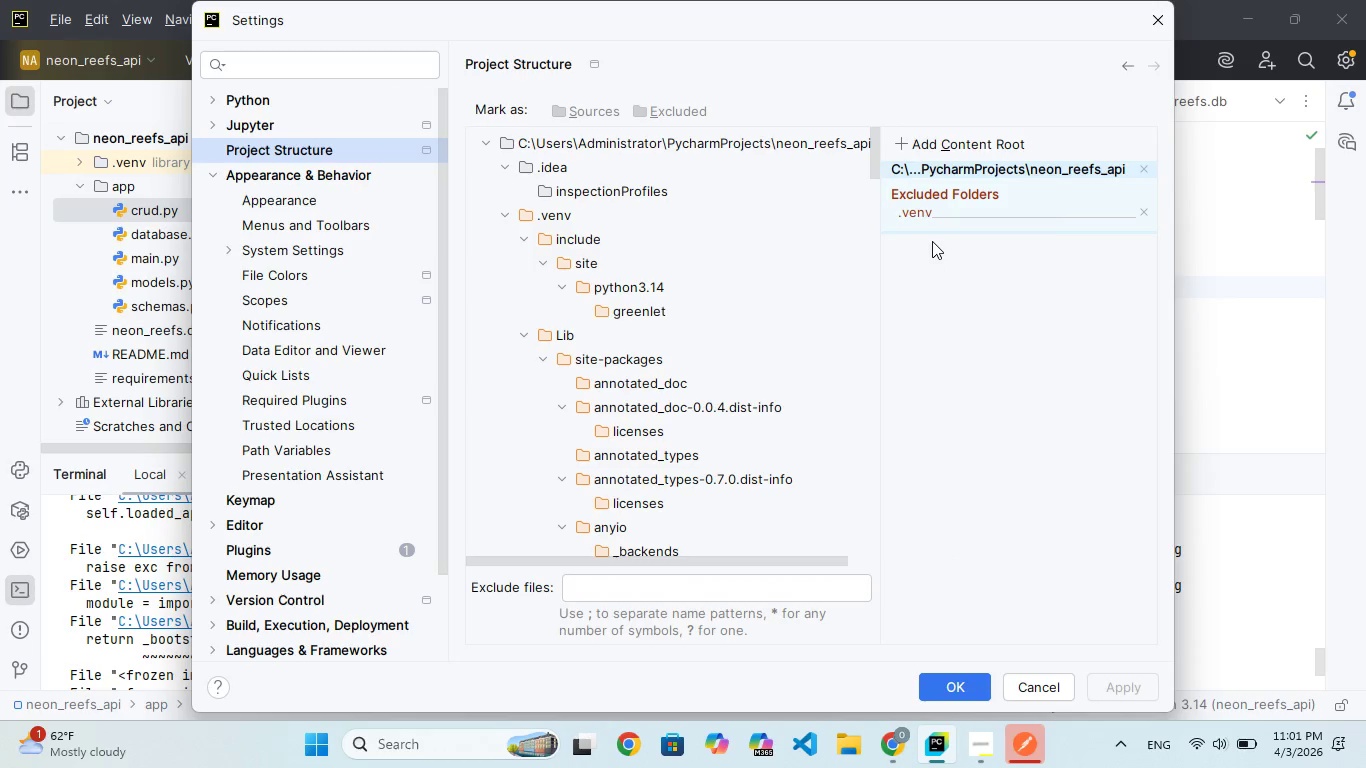 
wait(5.22)
 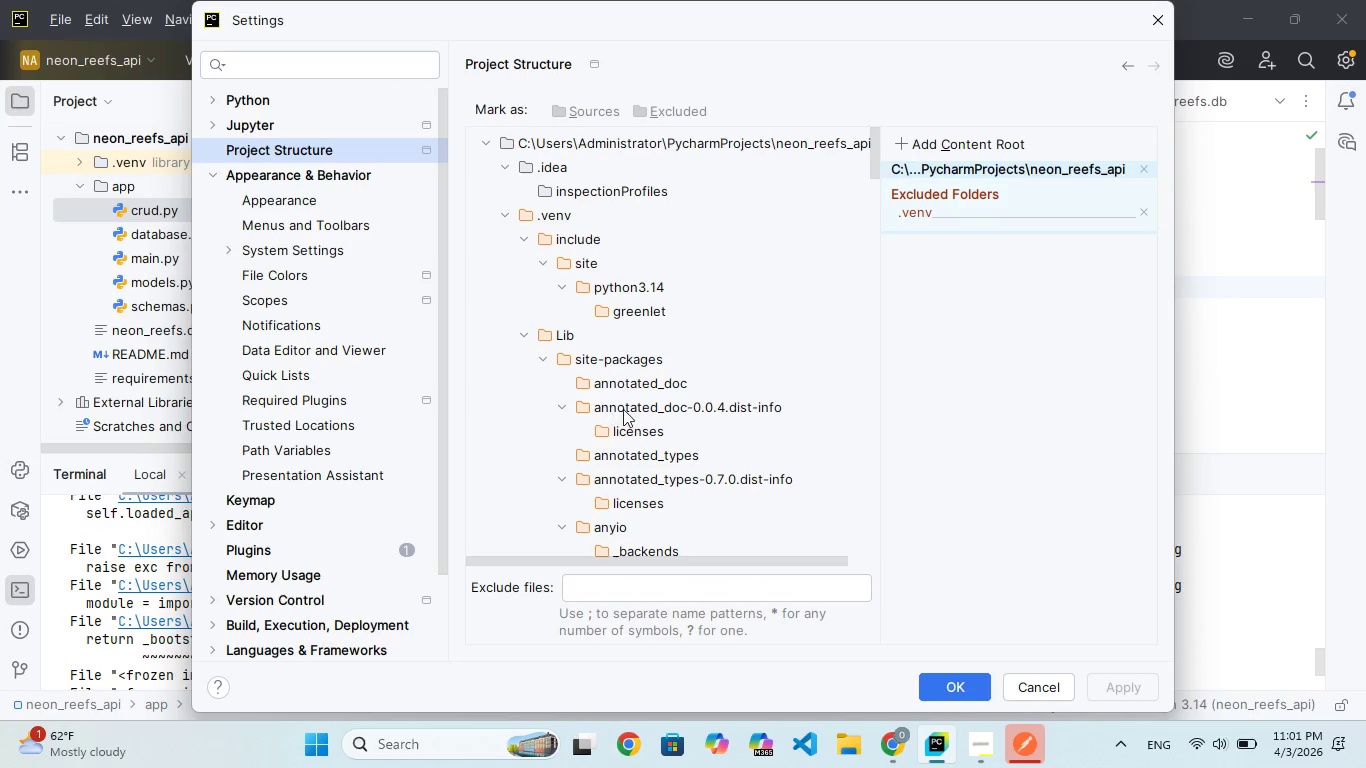 
left_click([1141, 216])
 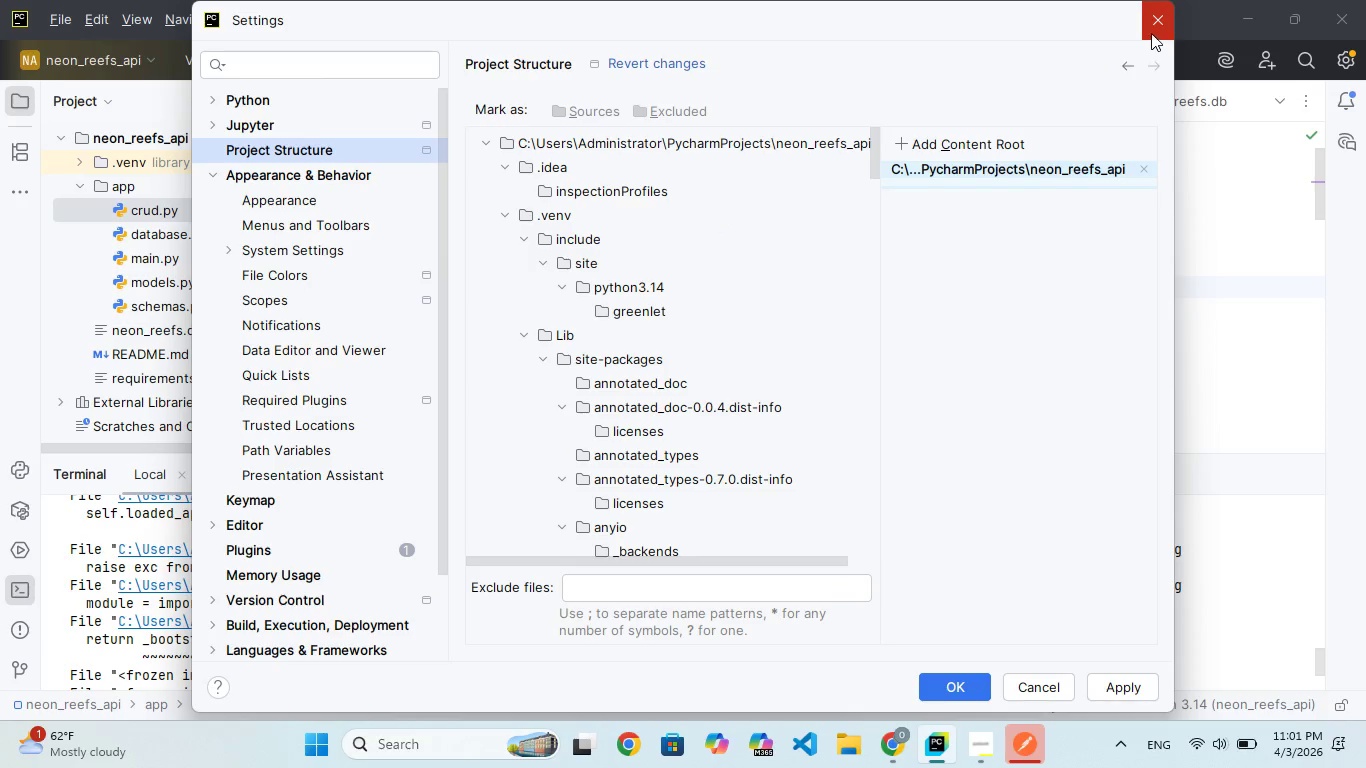 
wait(7.44)
 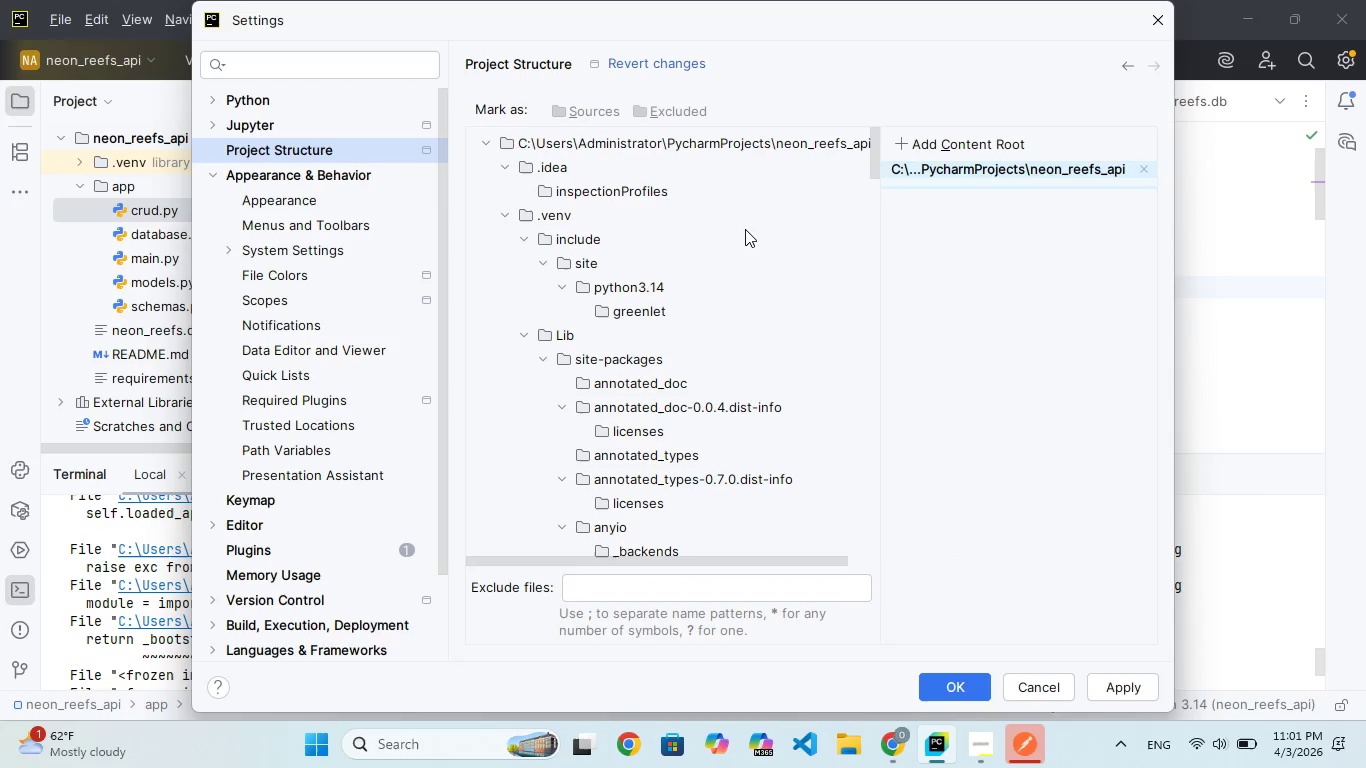 
left_click([1153, 30])
 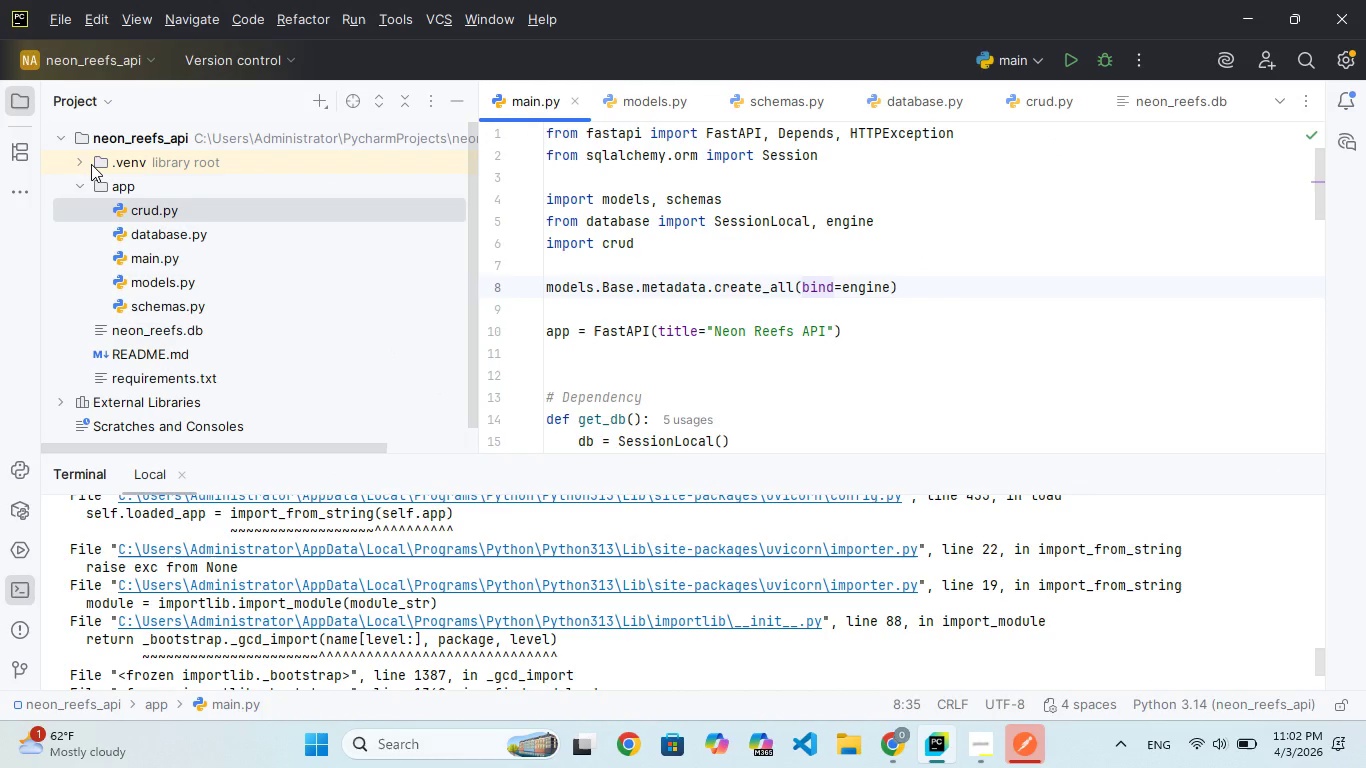 
left_click_drag(start_coordinate=[106, 164], to_coordinate=[211, 362])
 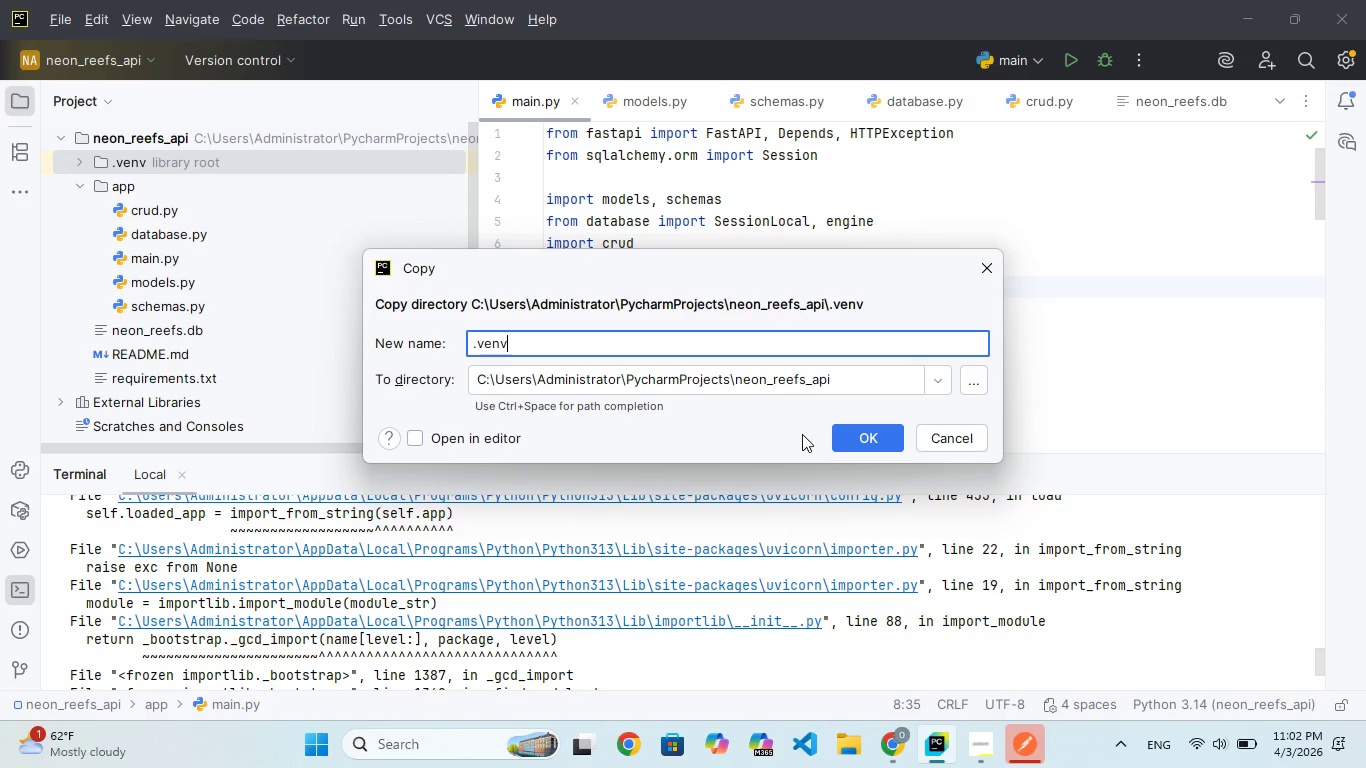 
wait(5.73)
 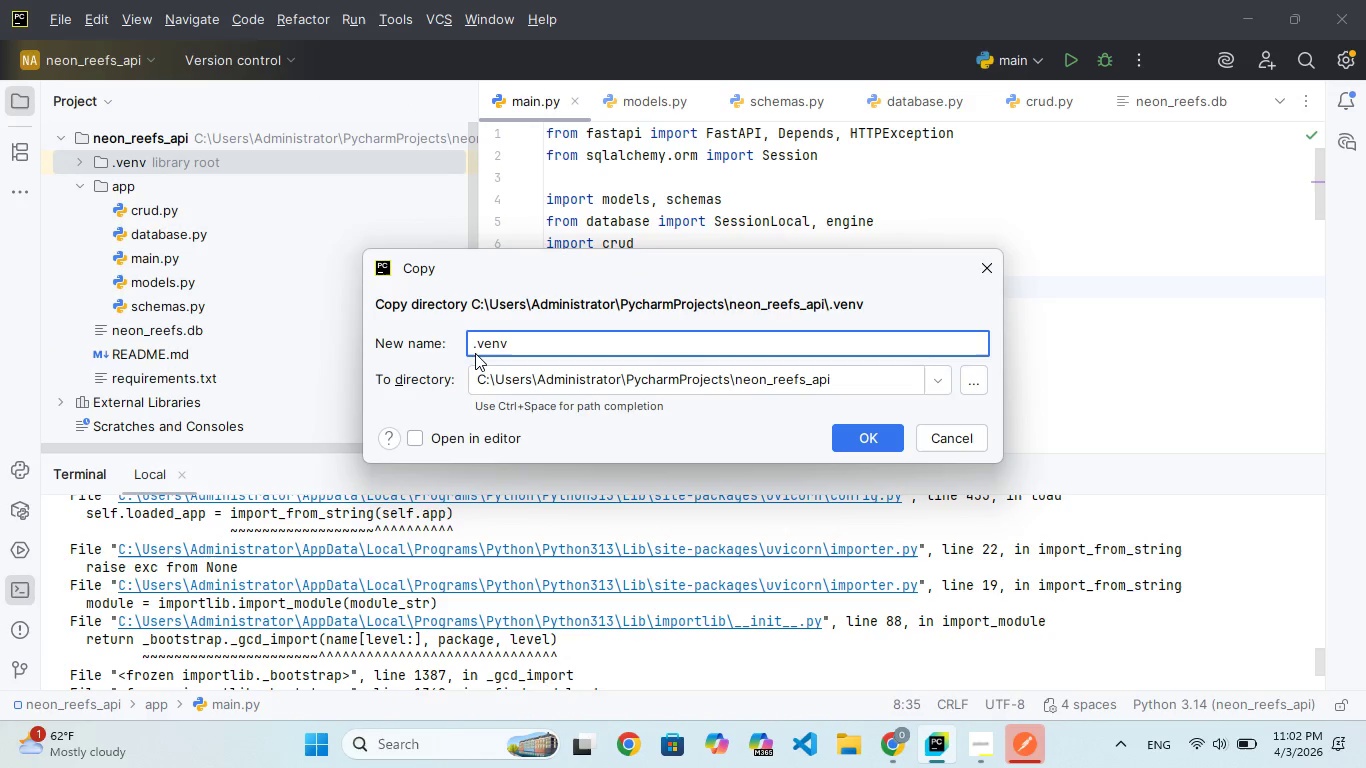 
left_click([864, 433])
 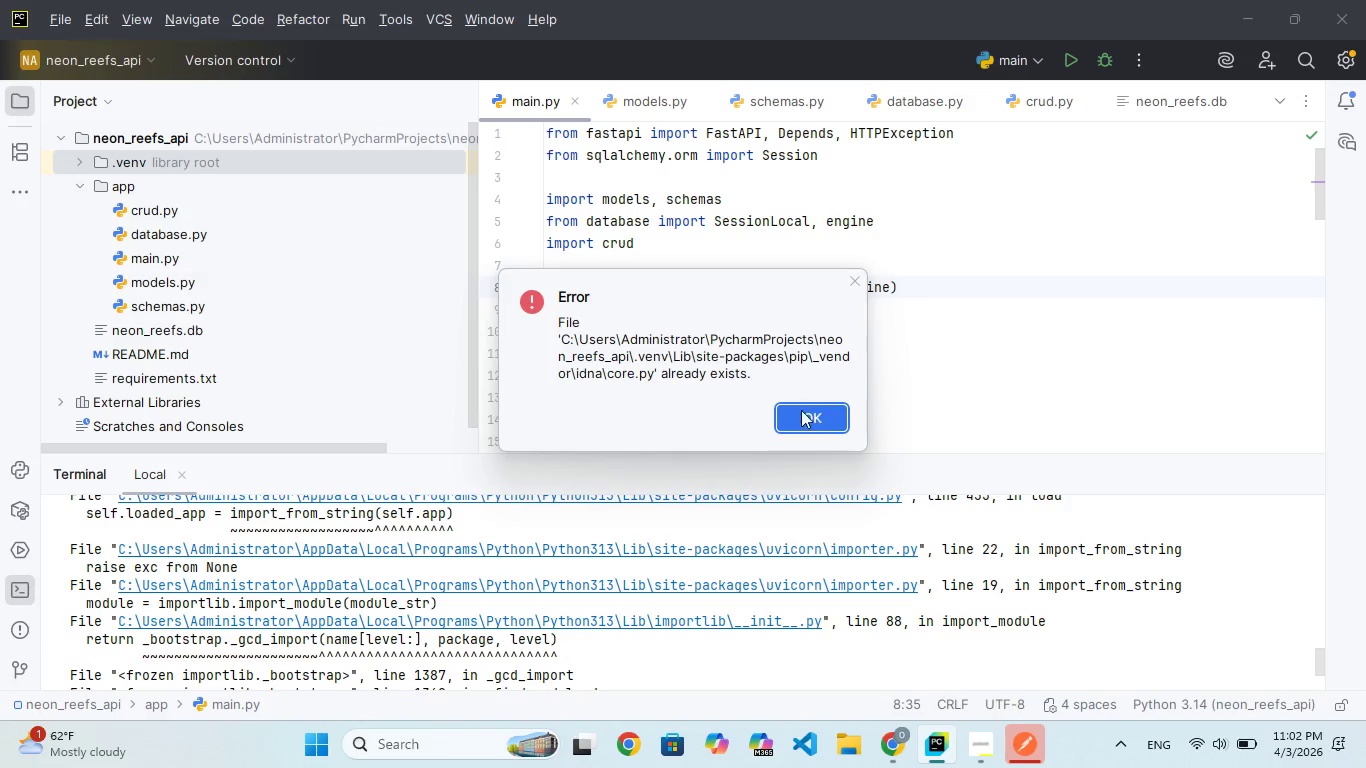 
left_click([798, 410])
 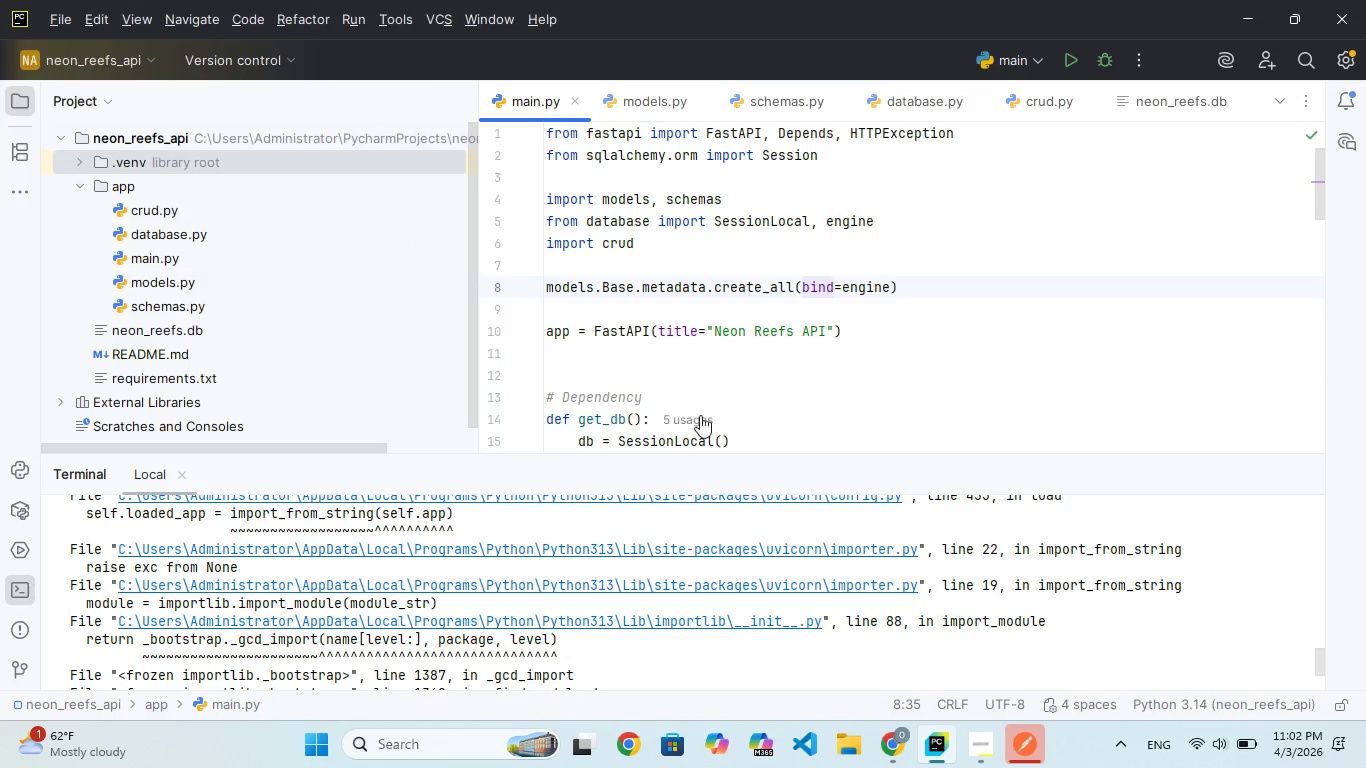 
scroll: coordinate [651, 635], scroll_direction: down, amount: 37.0
 